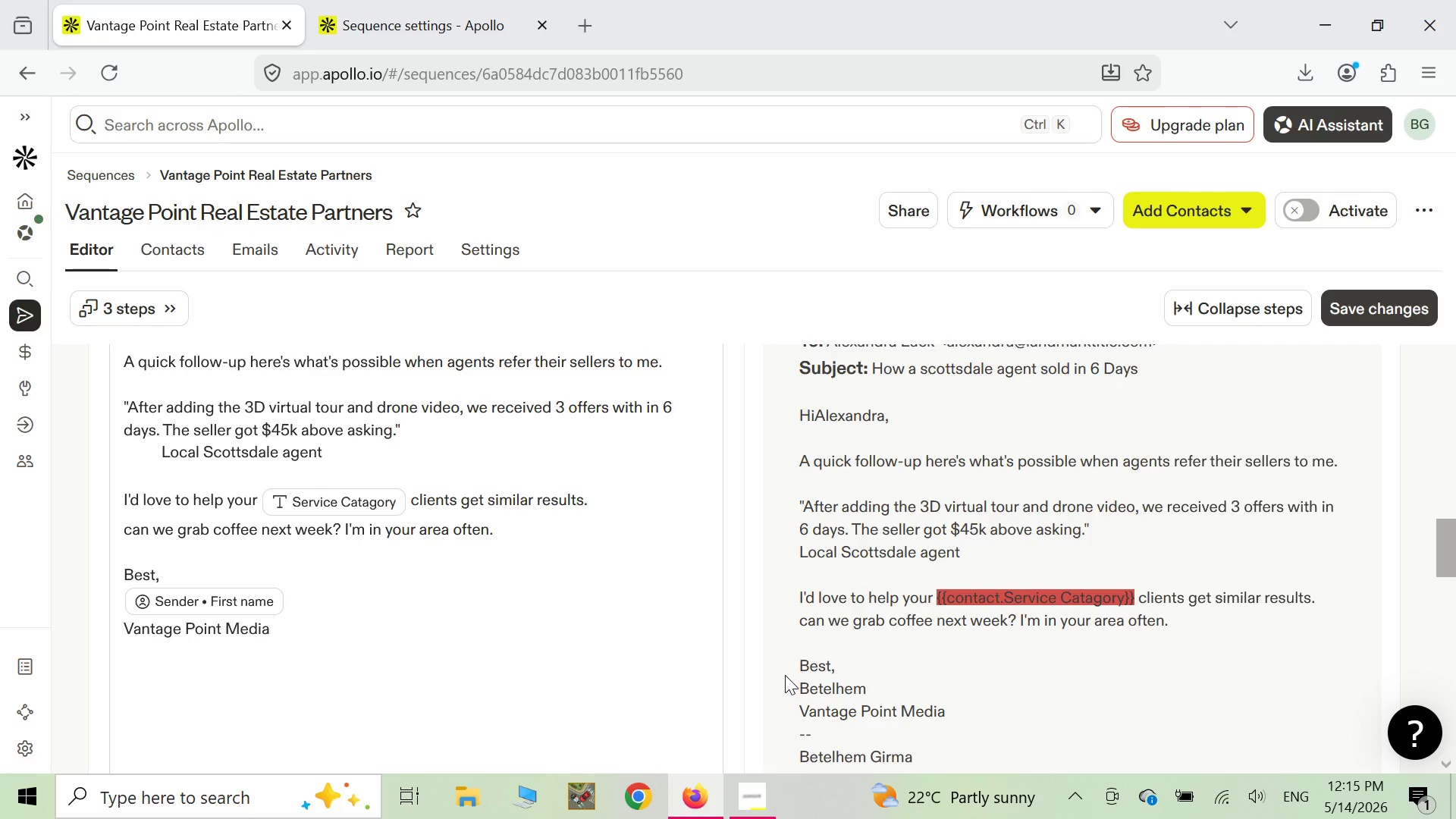 
wait(10.03)
 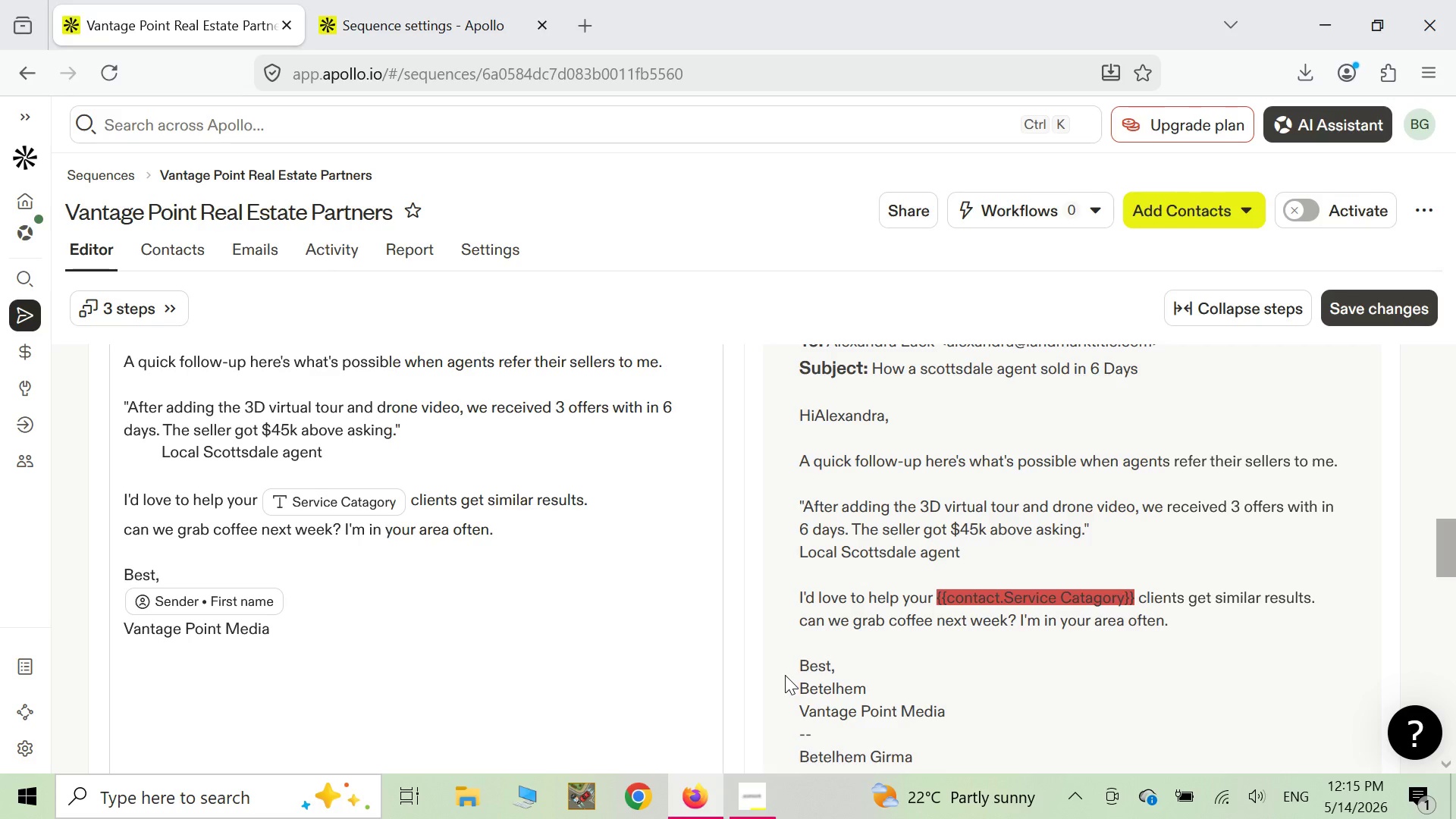 
scroll: coordinate [785, 675], scroll_direction: down, amount: 2.0
 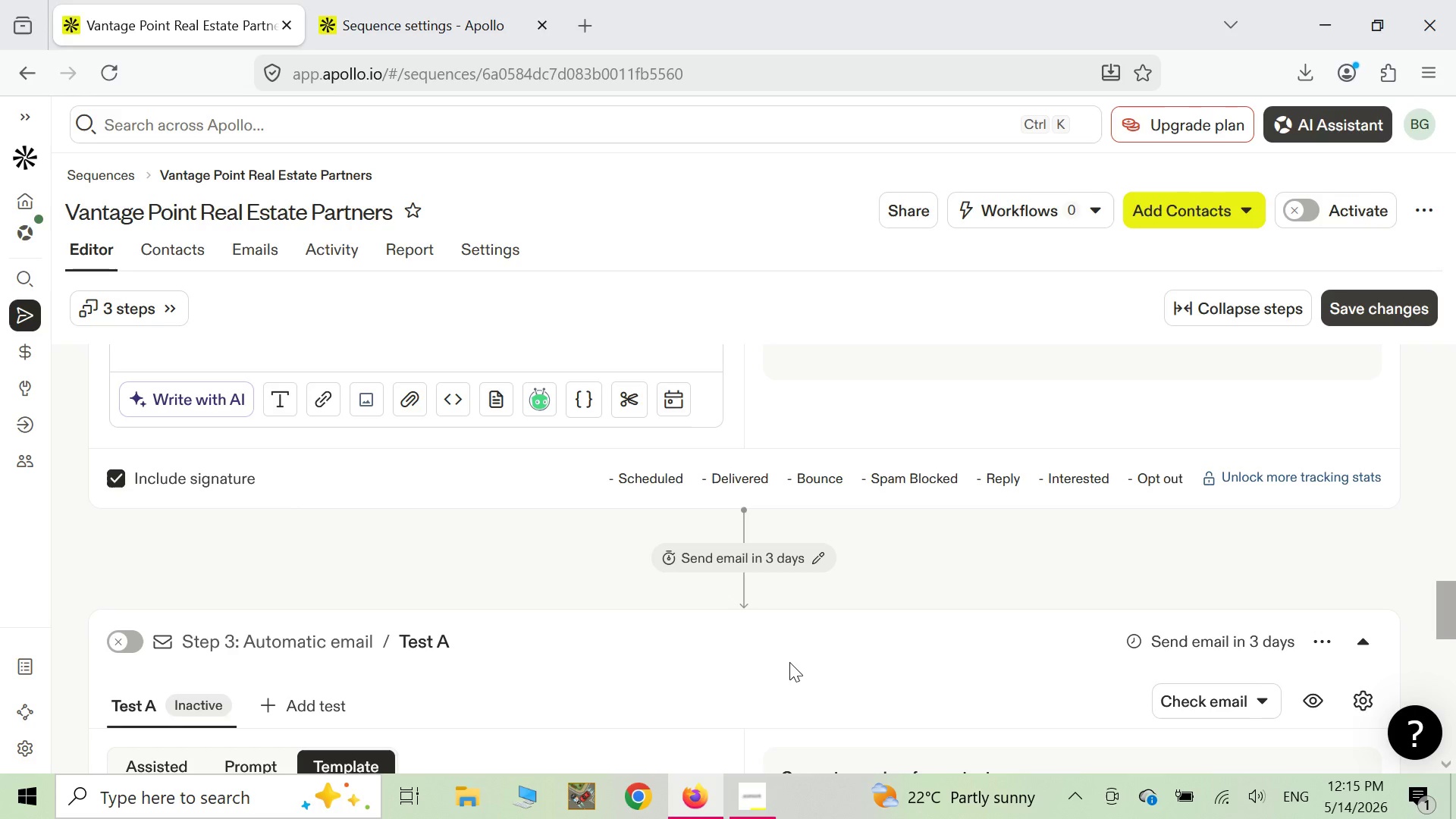 
scroll: coordinate [1003, 531], scroll_direction: up, amount: 21.0
 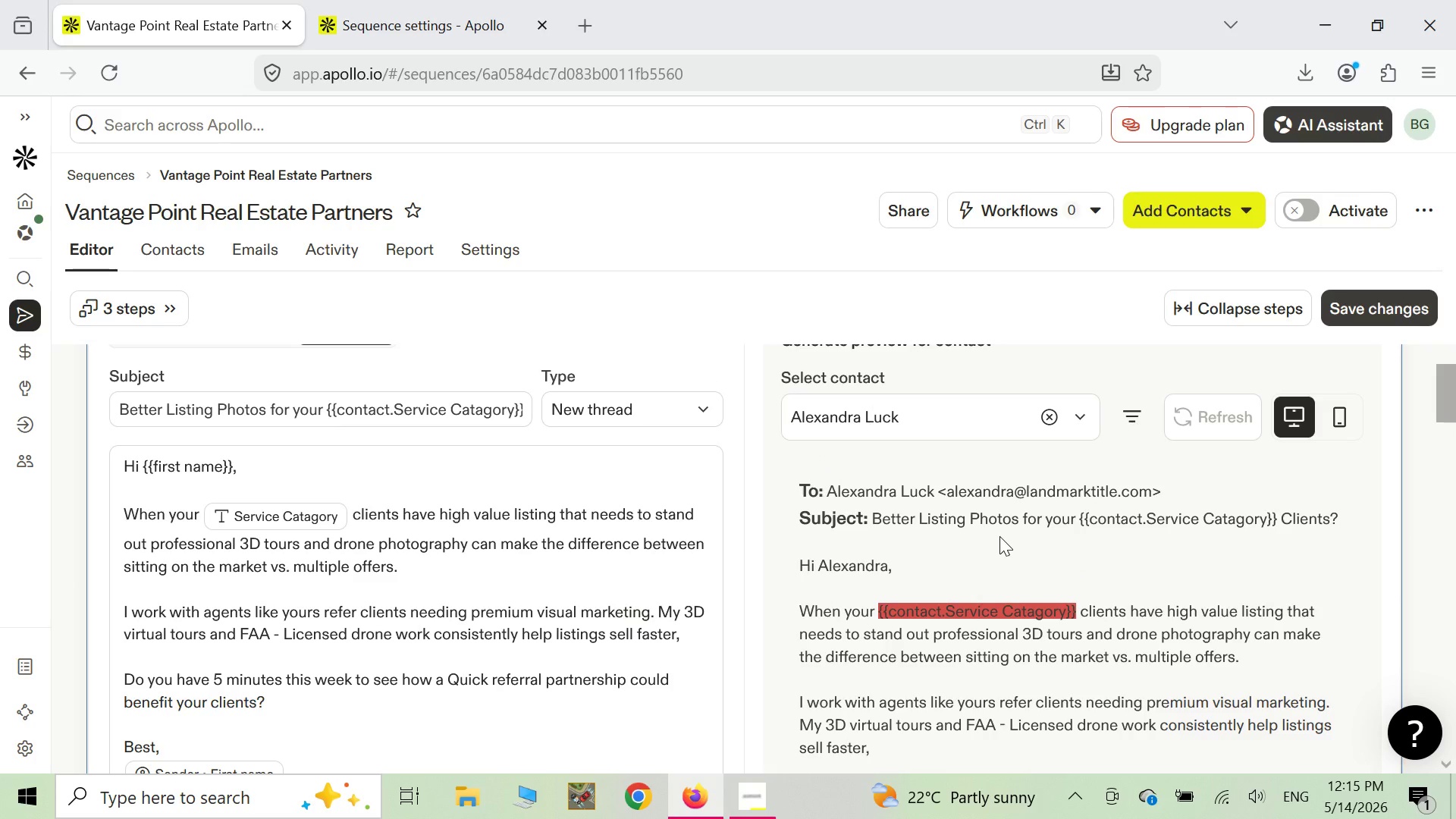 
scroll: coordinate [999, 536], scroll_direction: up, amount: 5.0
 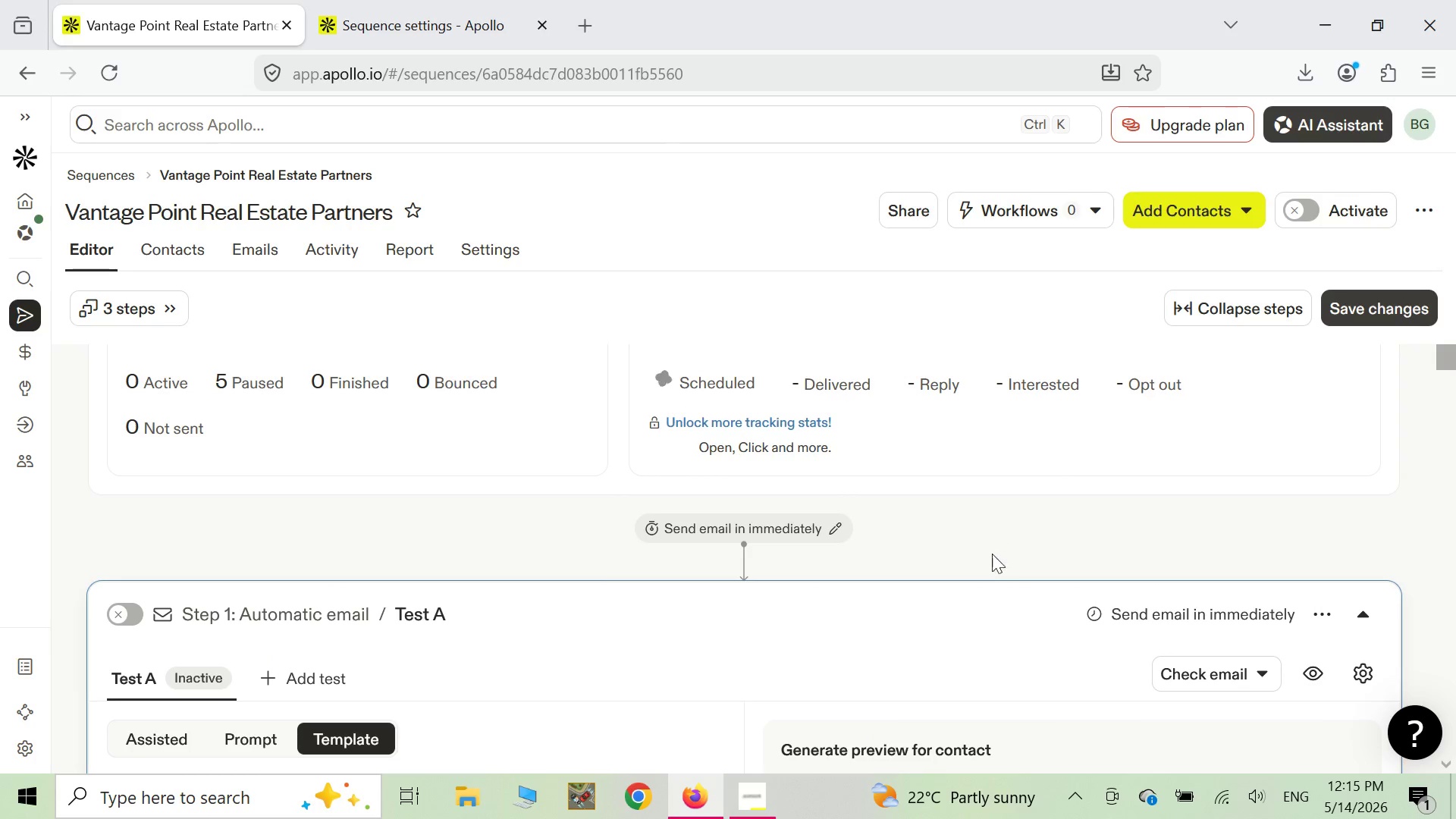 
scroll: coordinate [1001, 616], scroll_direction: down, amount: 12.0
 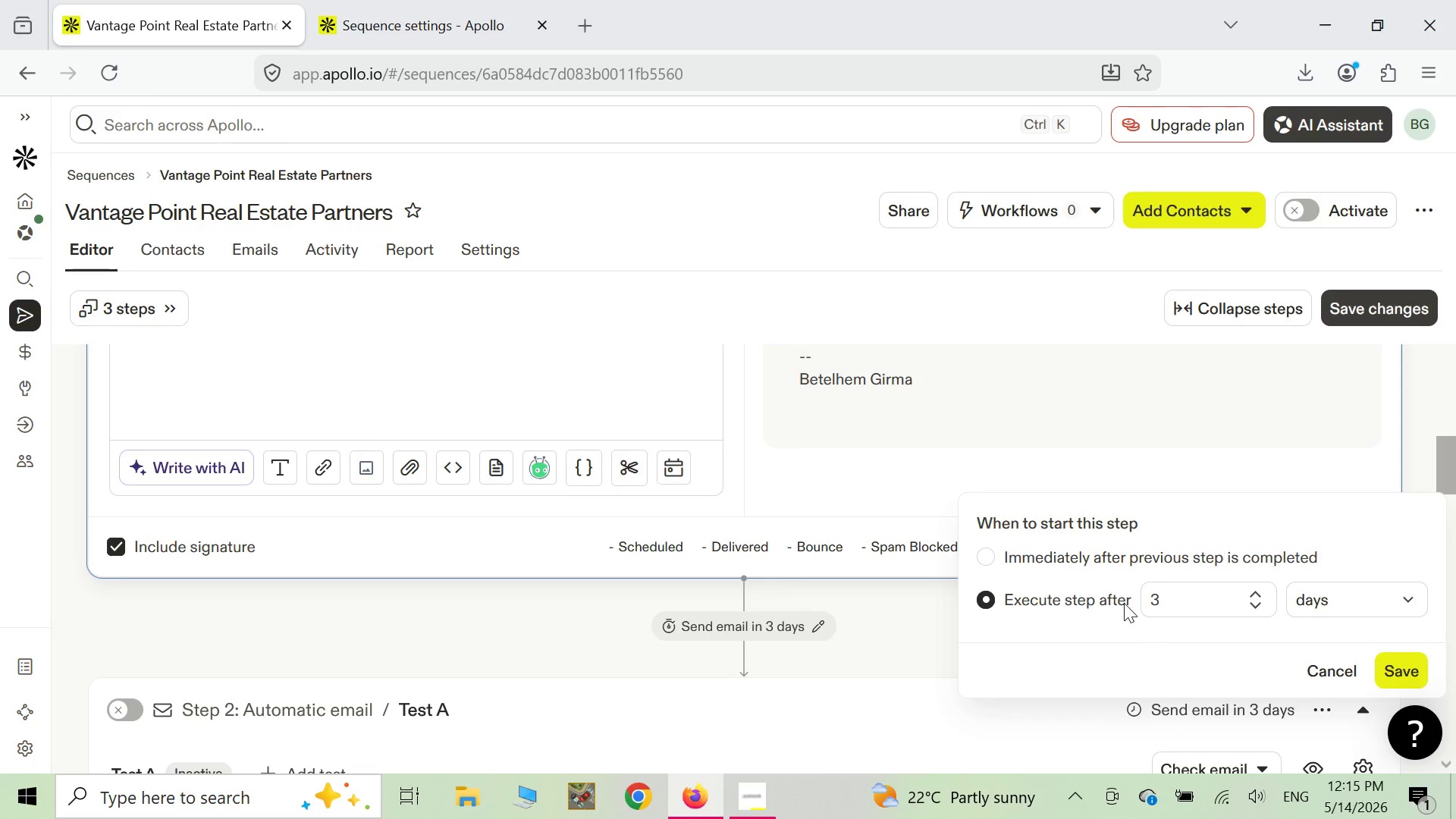 
left_click([1166, 603])
 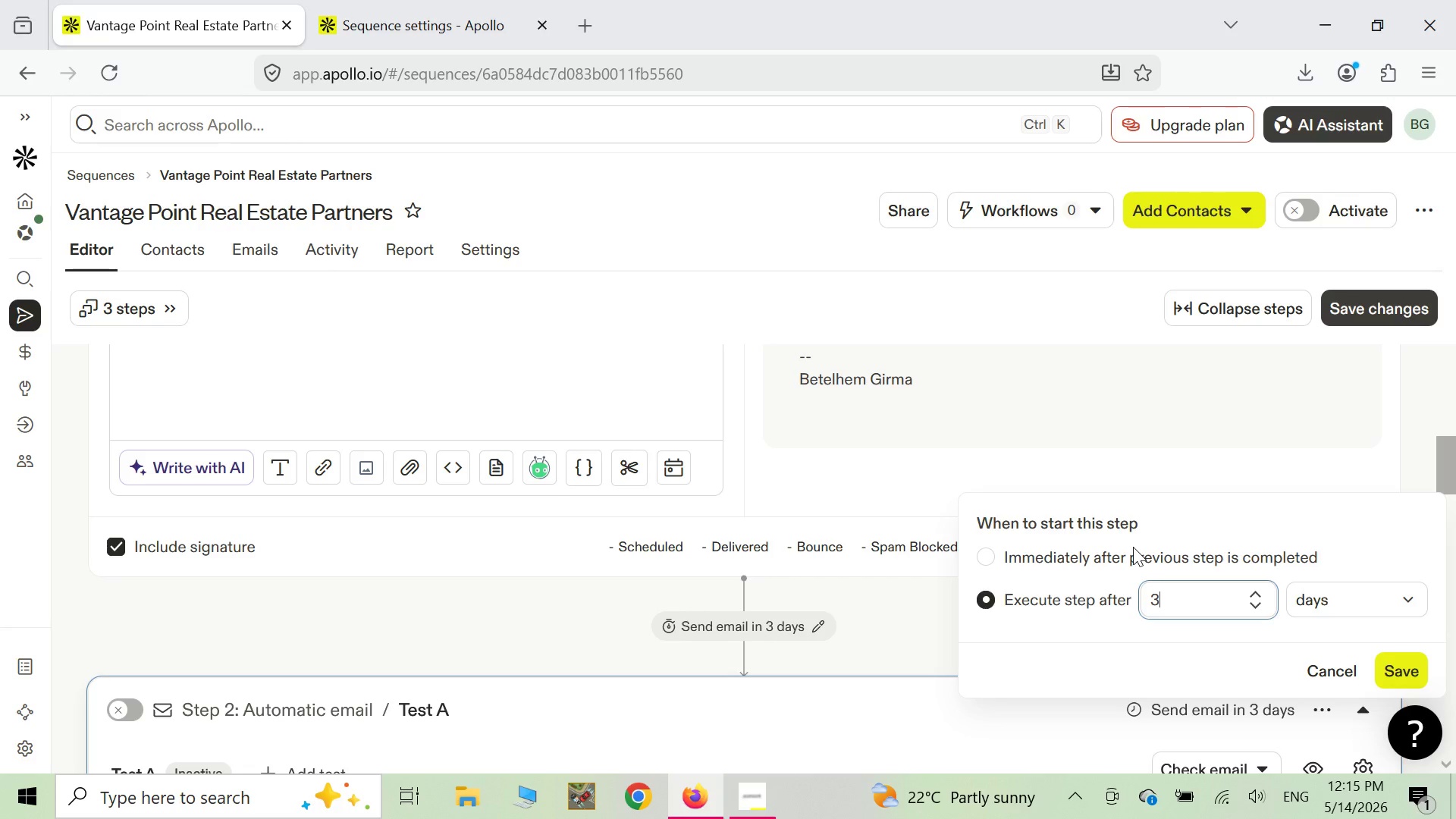 
wait(11.08)
 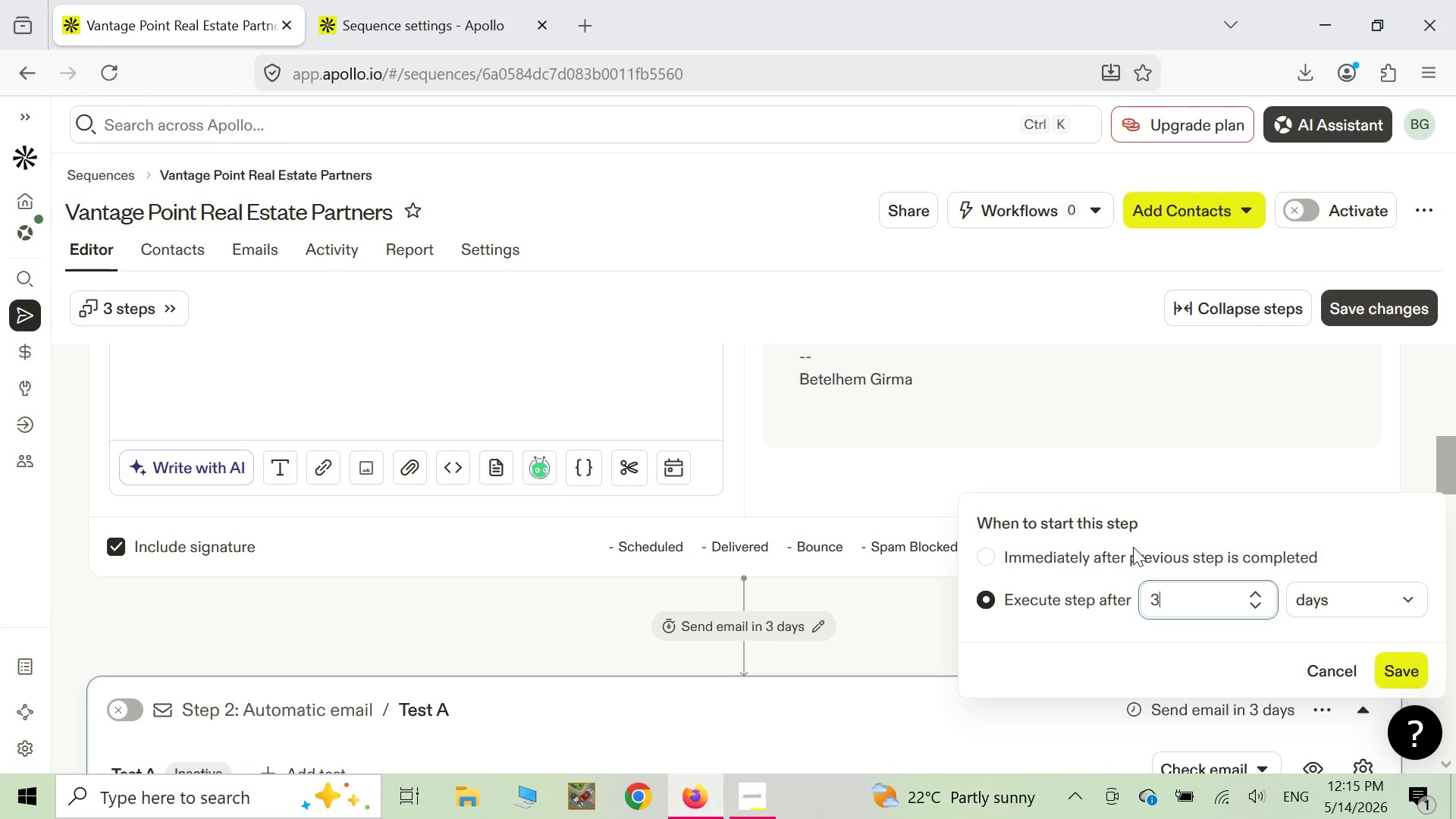 
key(Backspace)
 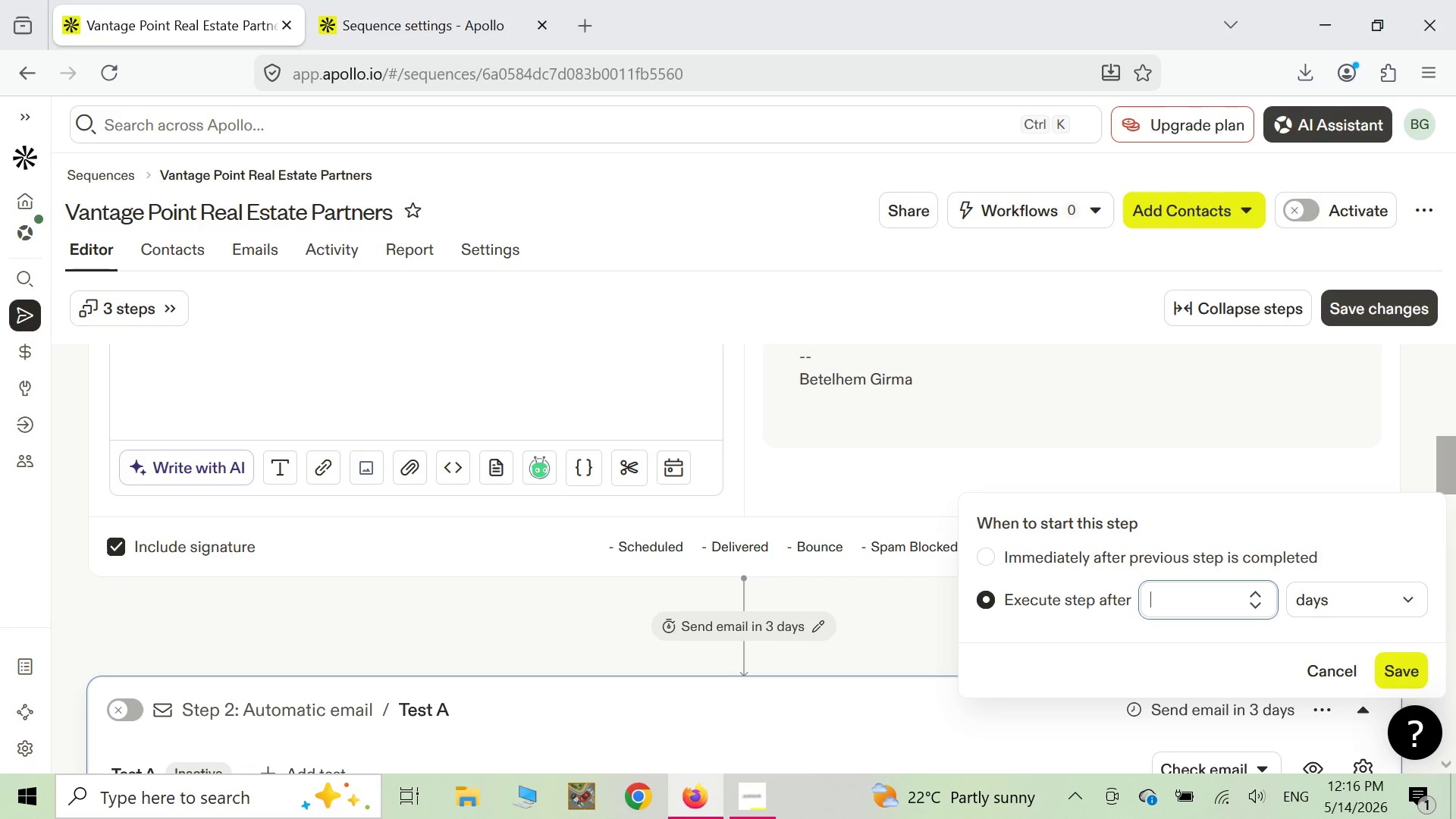 
wait(5.77)
 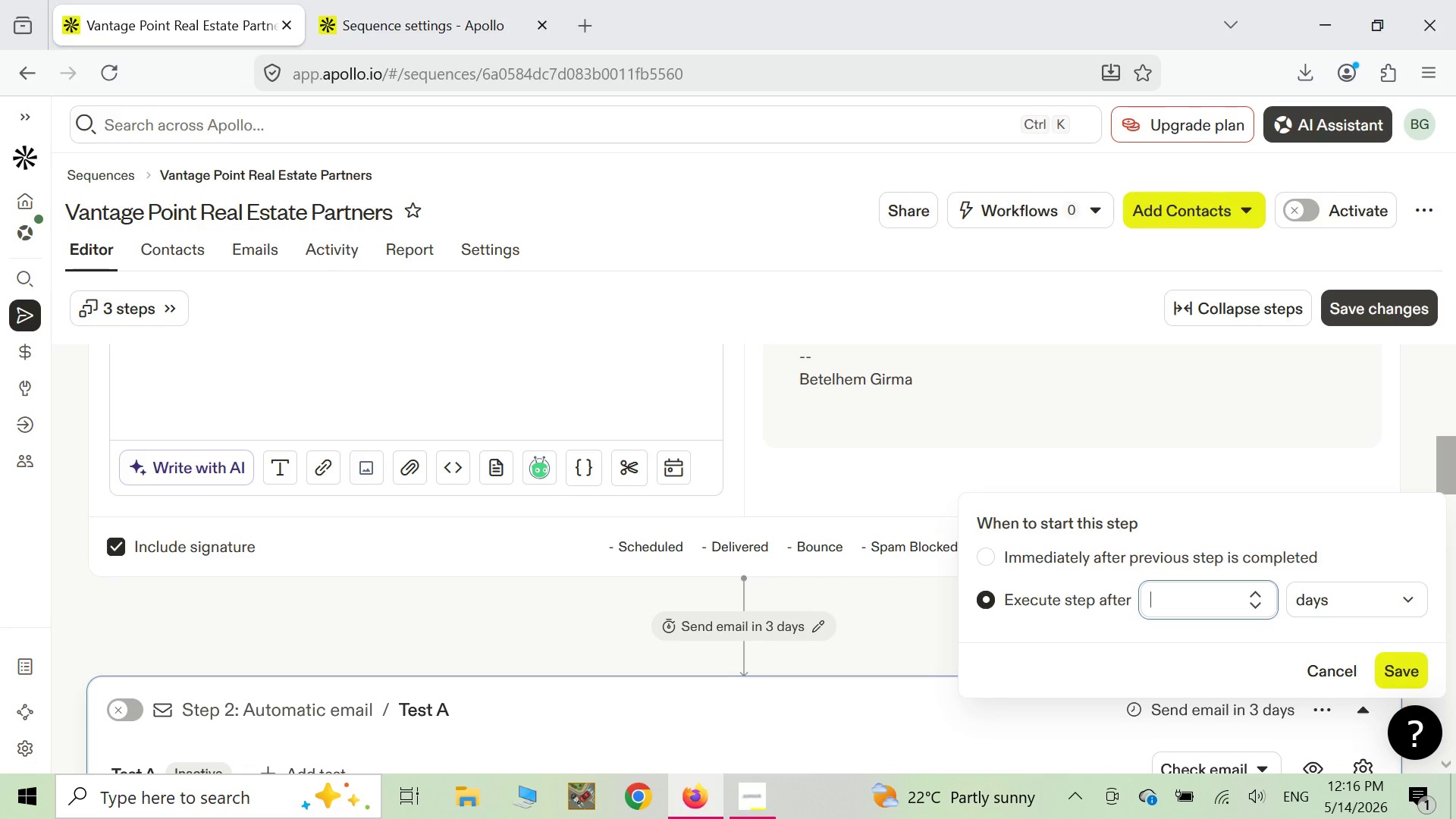 
key(3)
 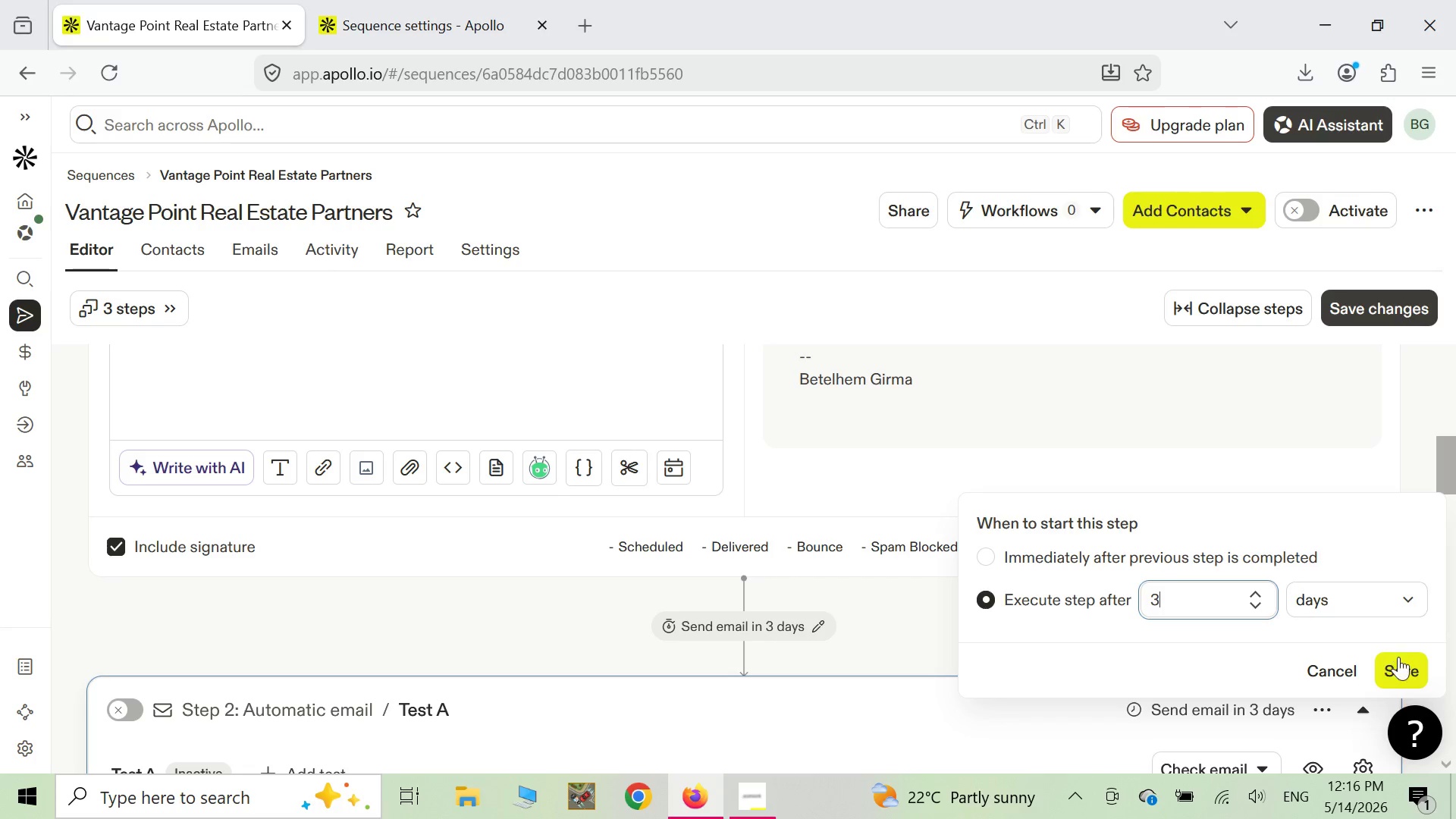 
left_click([1405, 667])
 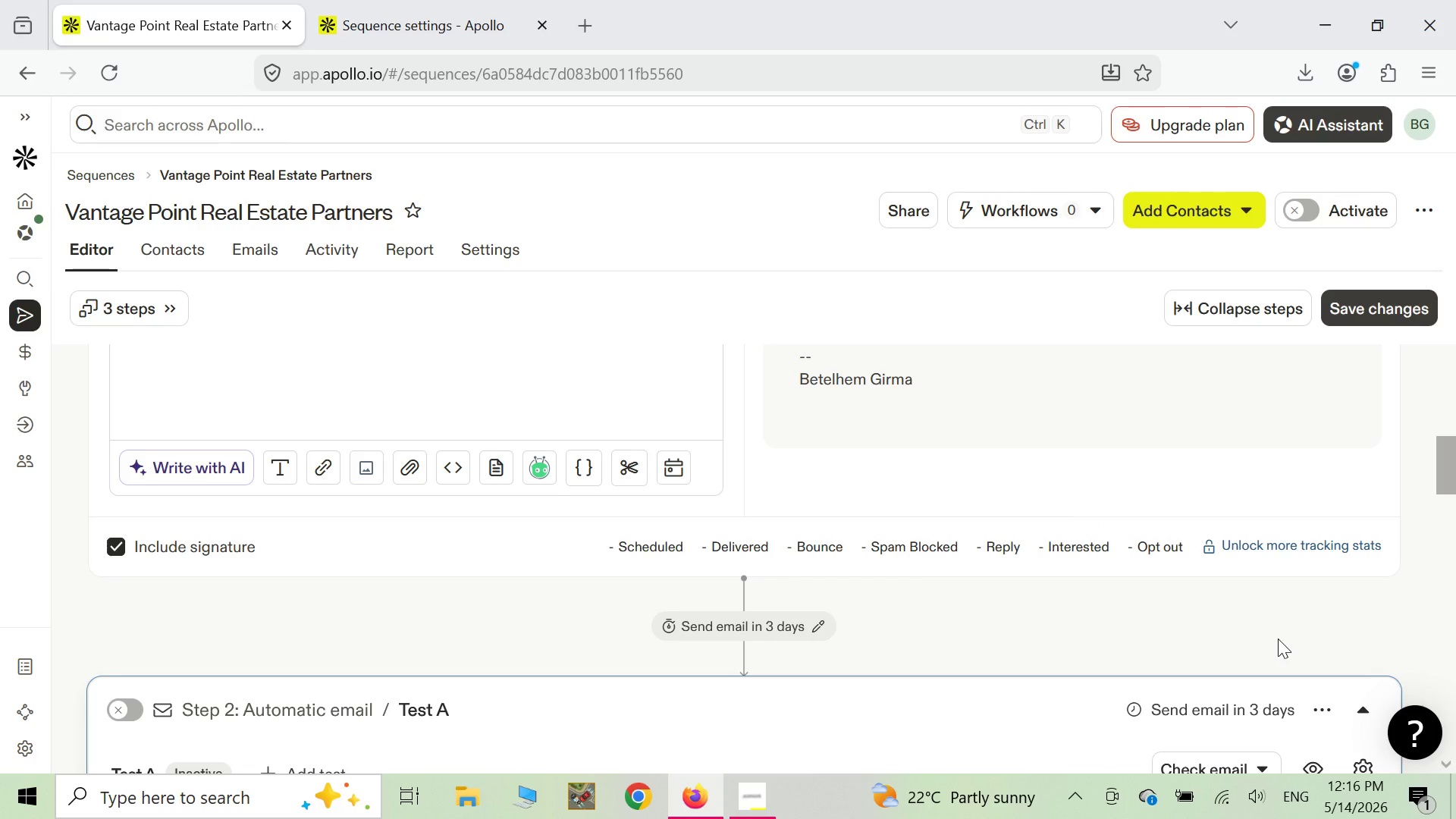 
scroll: coordinate [1212, 686], scroll_direction: down, amount: 5.0
 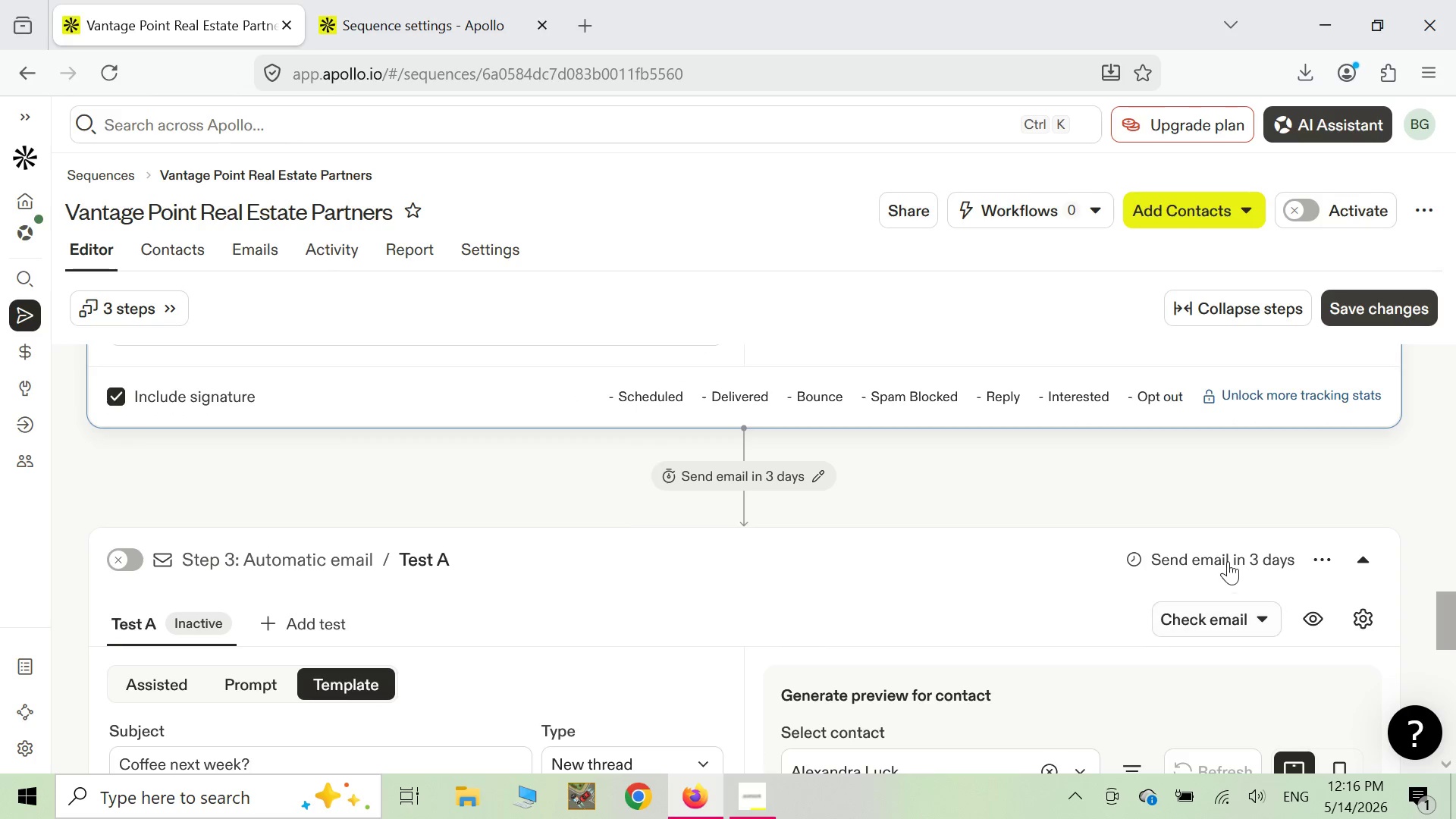 
left_click([1228, 558])
 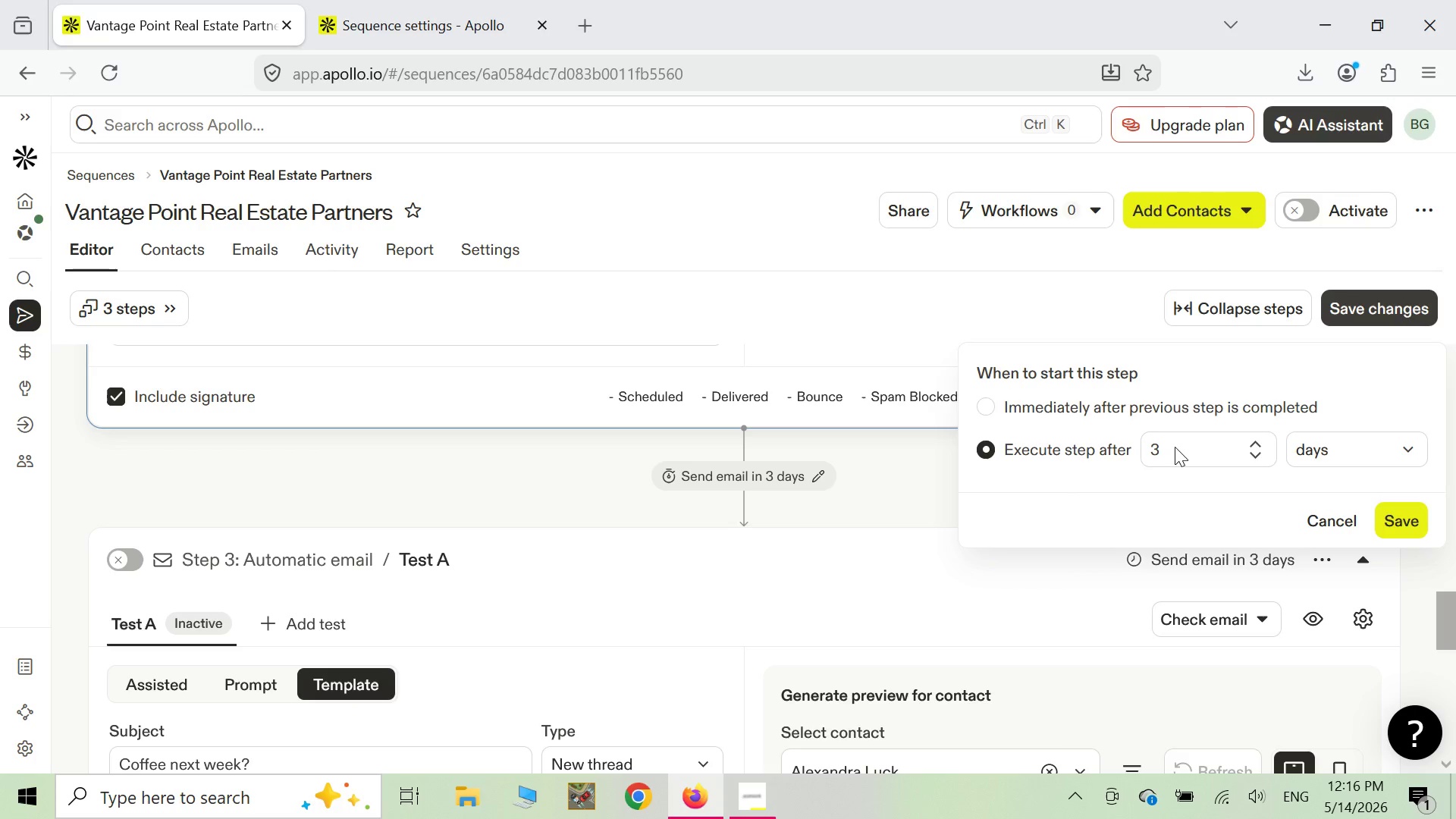 
left_click([1168, 450])
 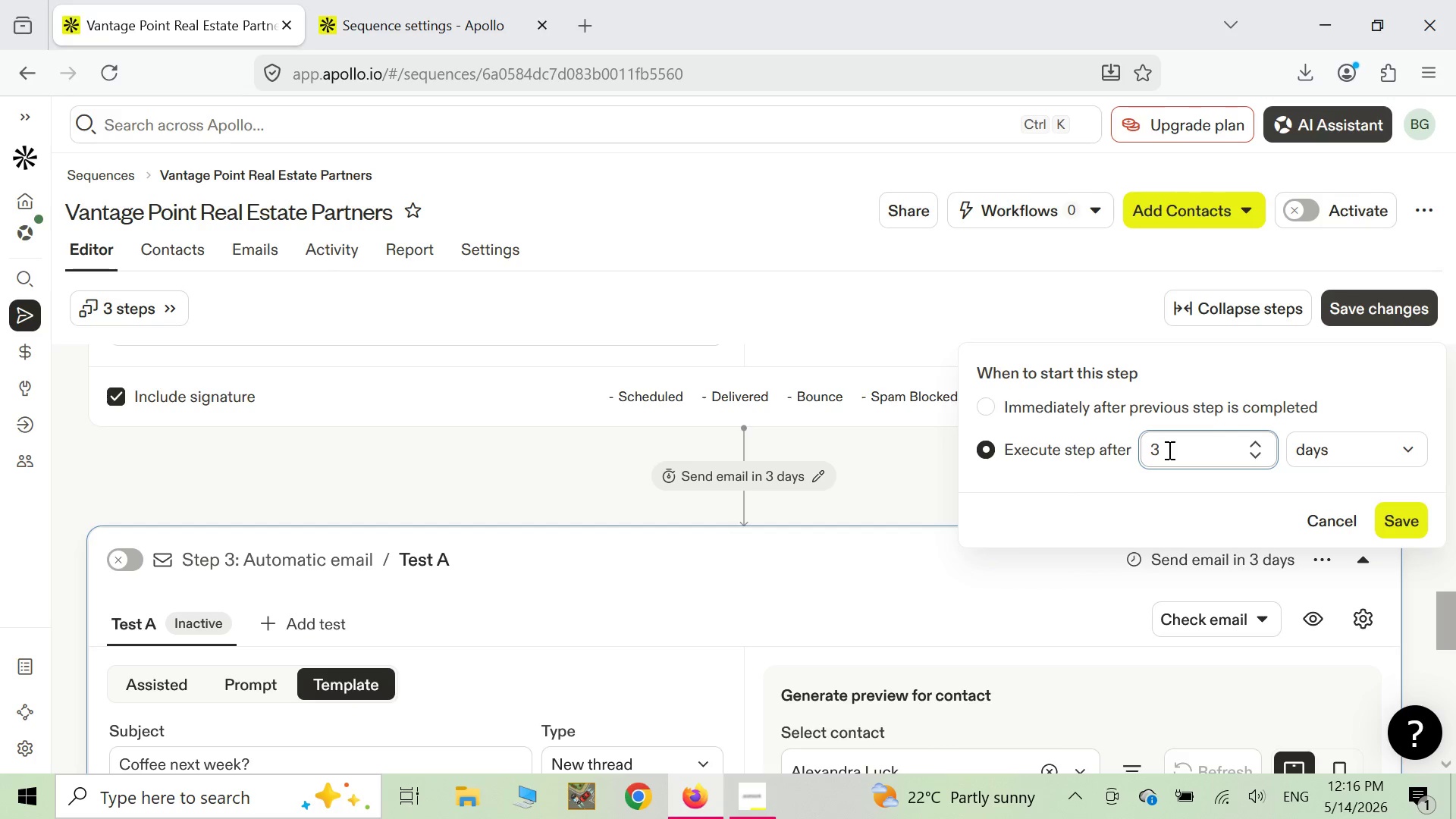 
key(Backspace)
 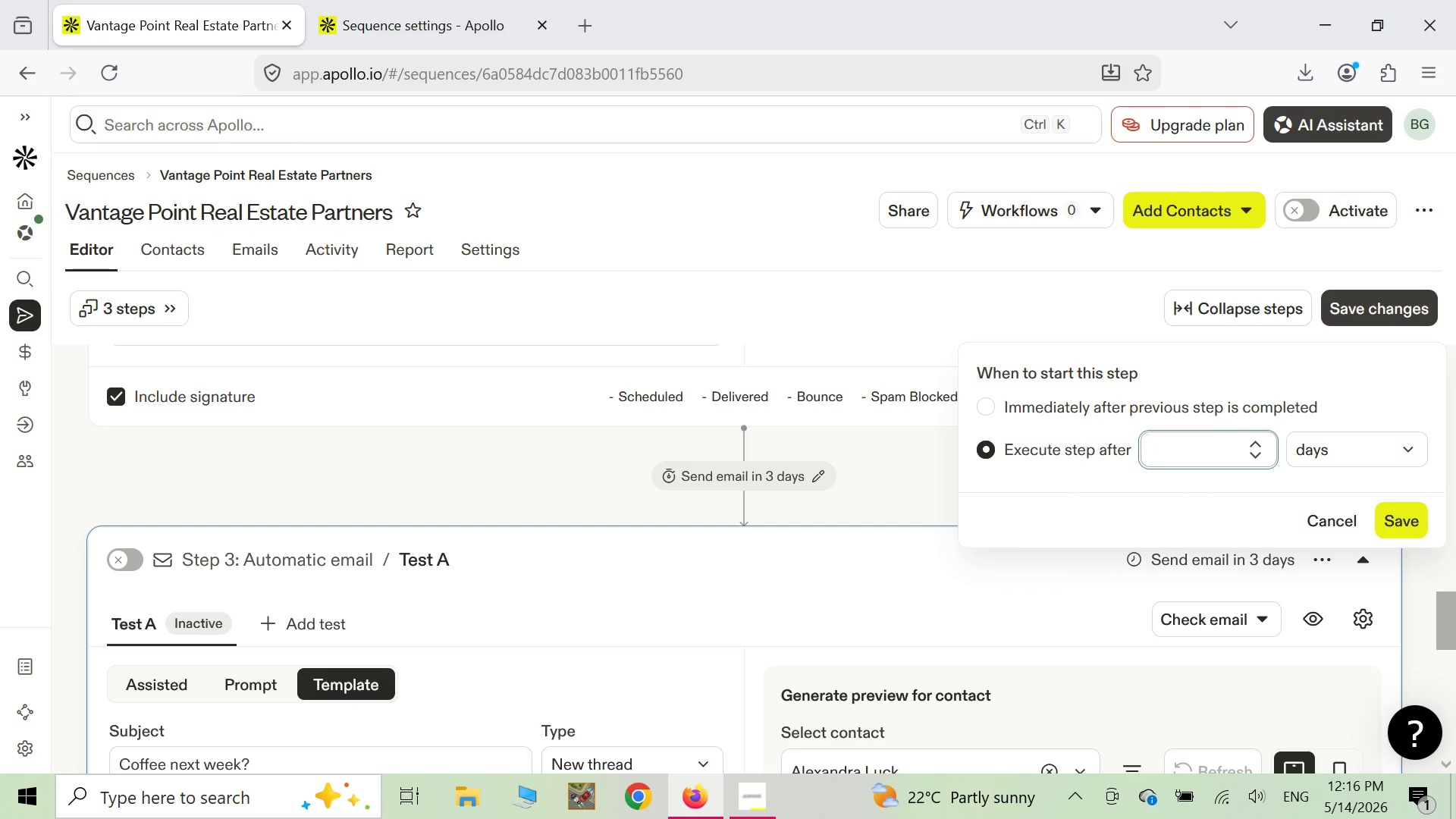 
wait(5.12)
 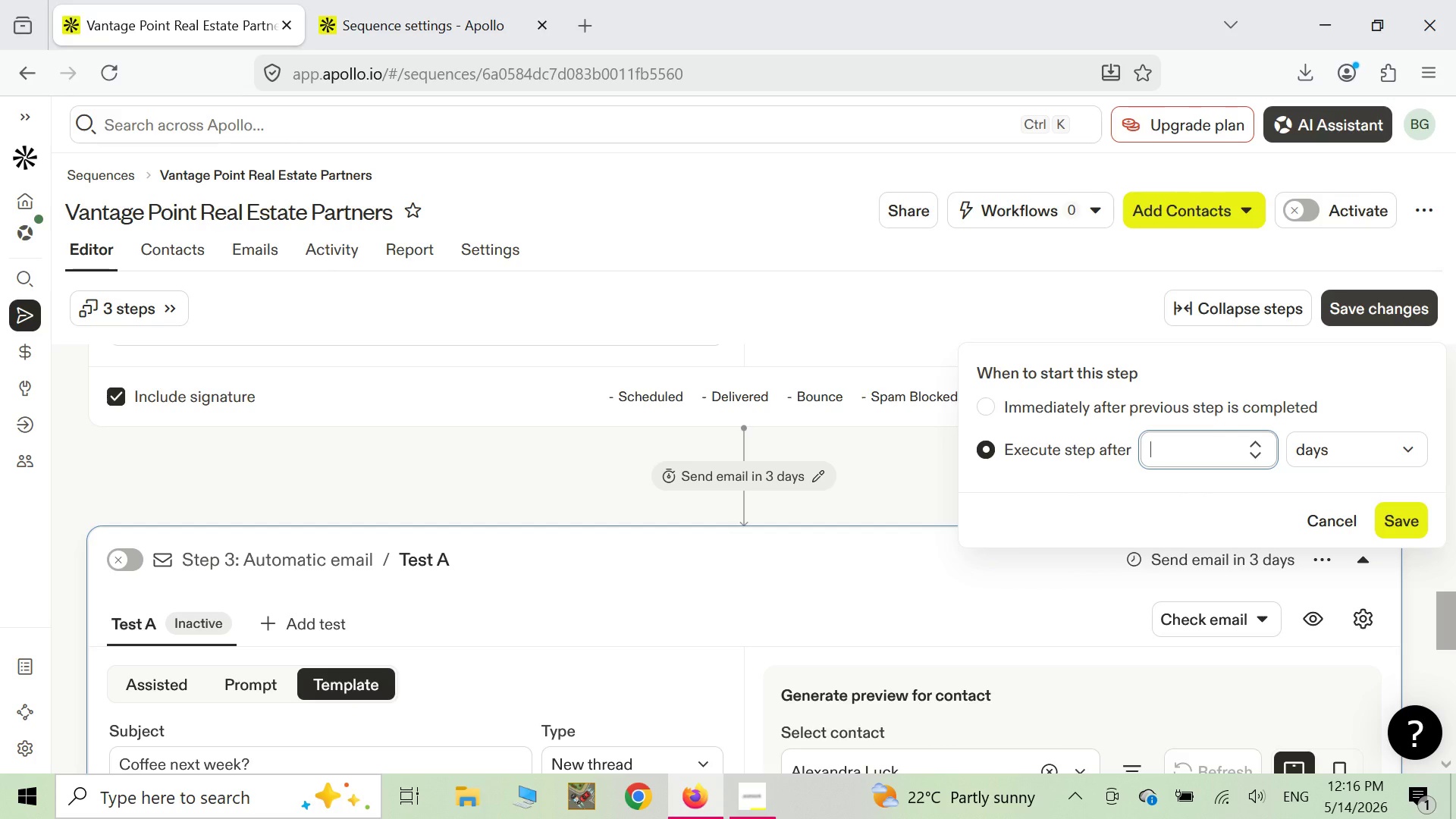 
key(8)
 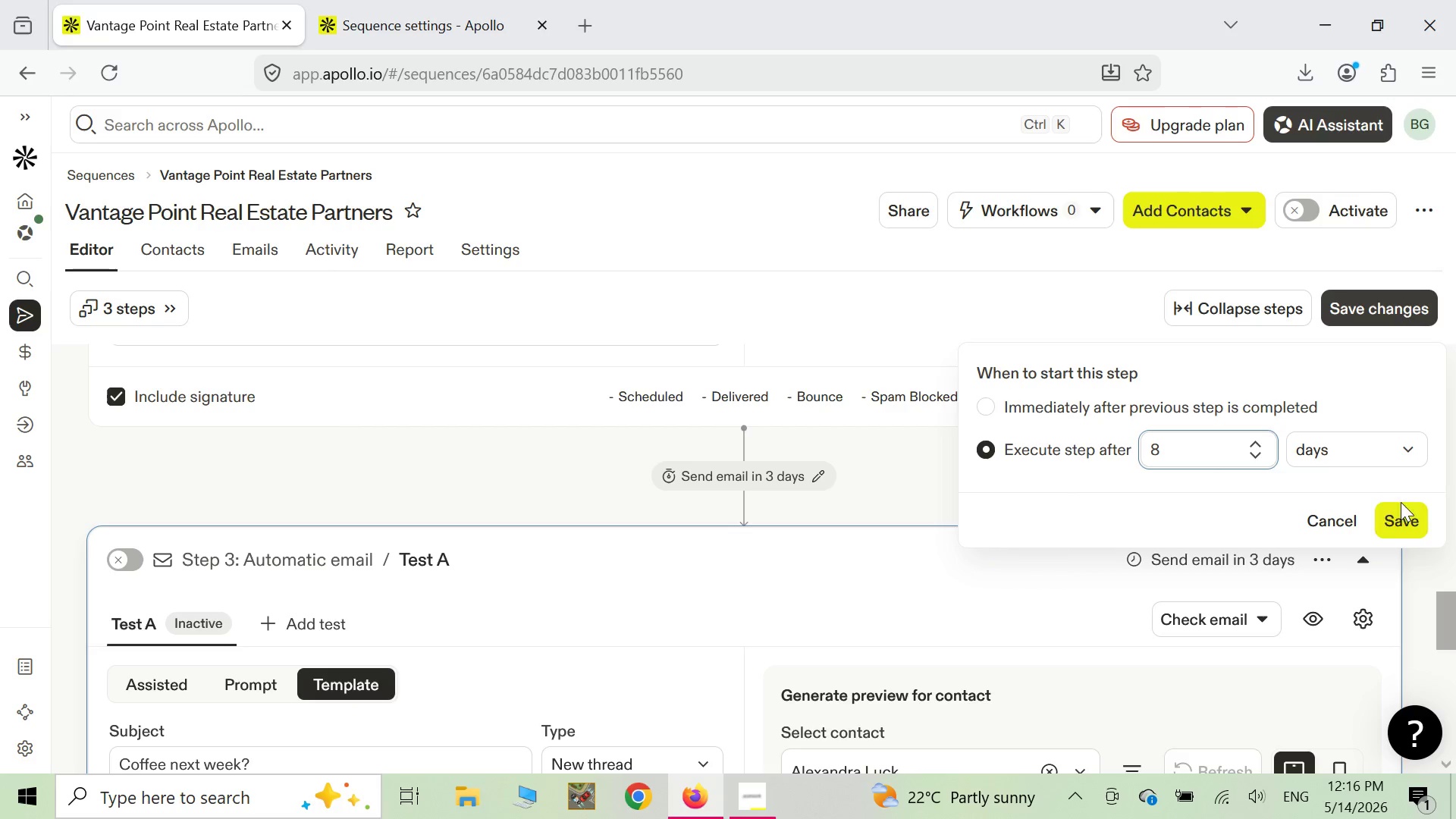 
left_click([1395, 518])
 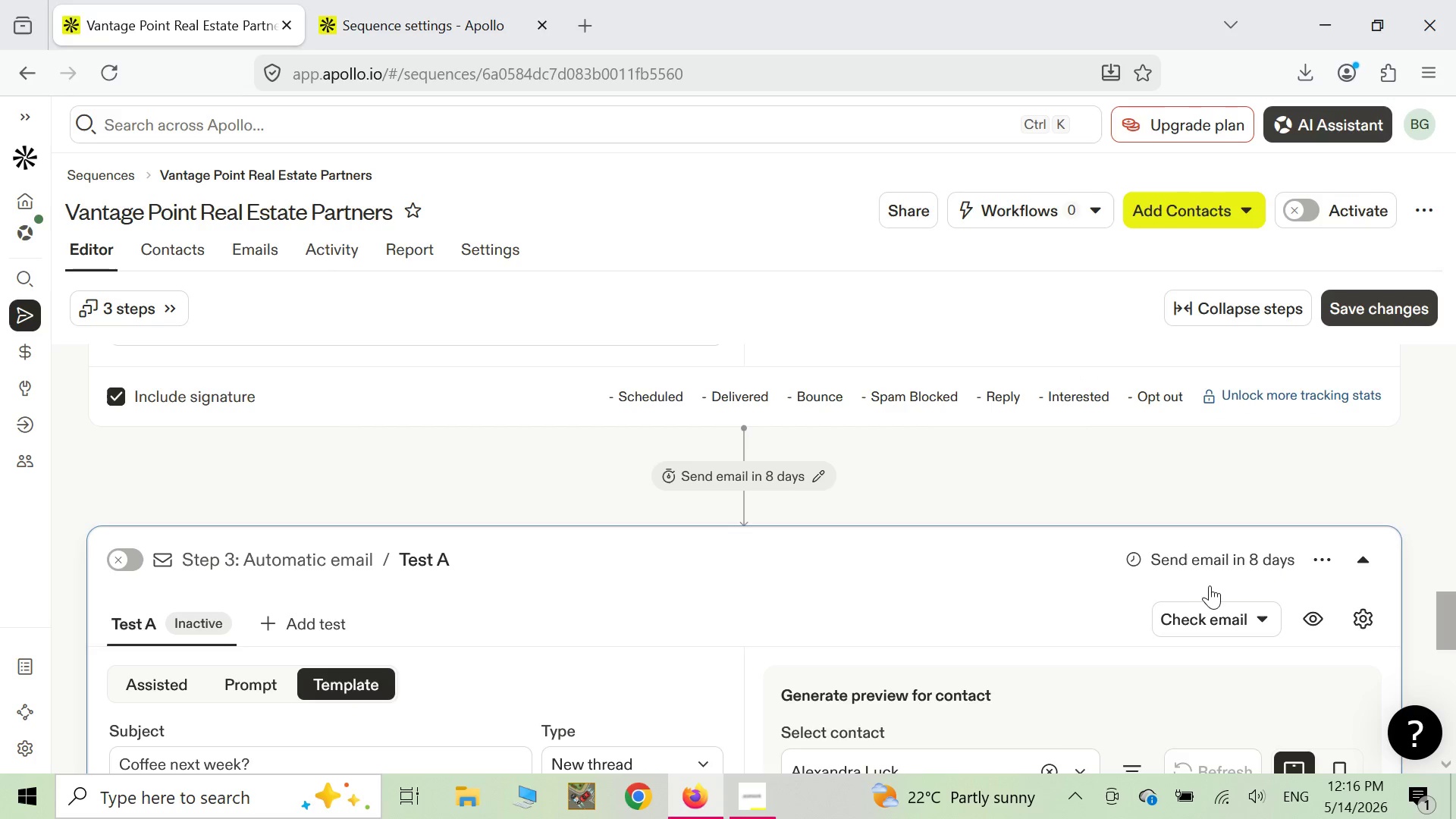 
scroll: coordinate [1205, 585], scroll_direction: down, amount: 3.0
 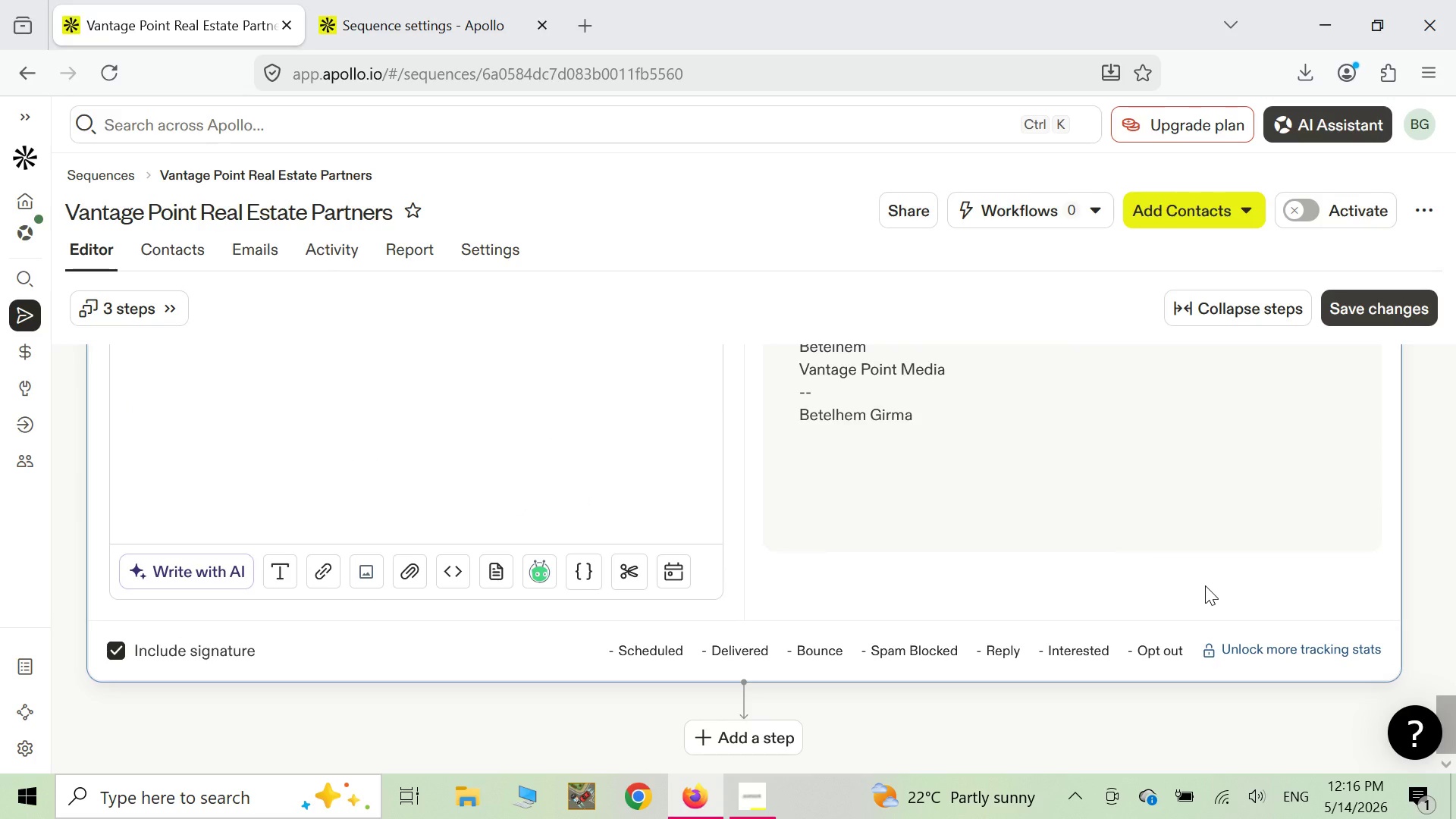 
scroll: coordinate [1205, 585], scroll_direction: up, amount: 10.0
 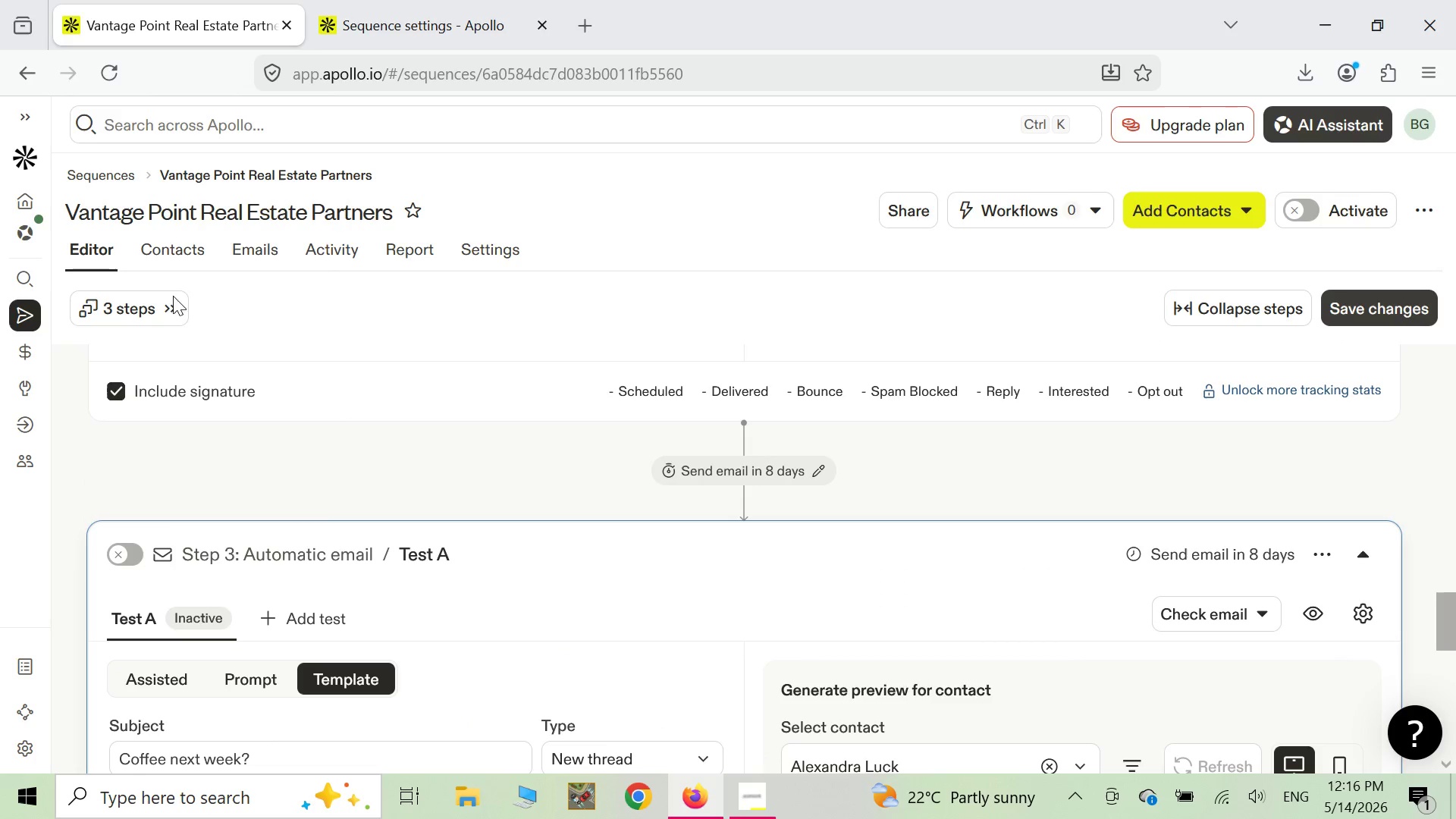 
left_click([161, 311])
 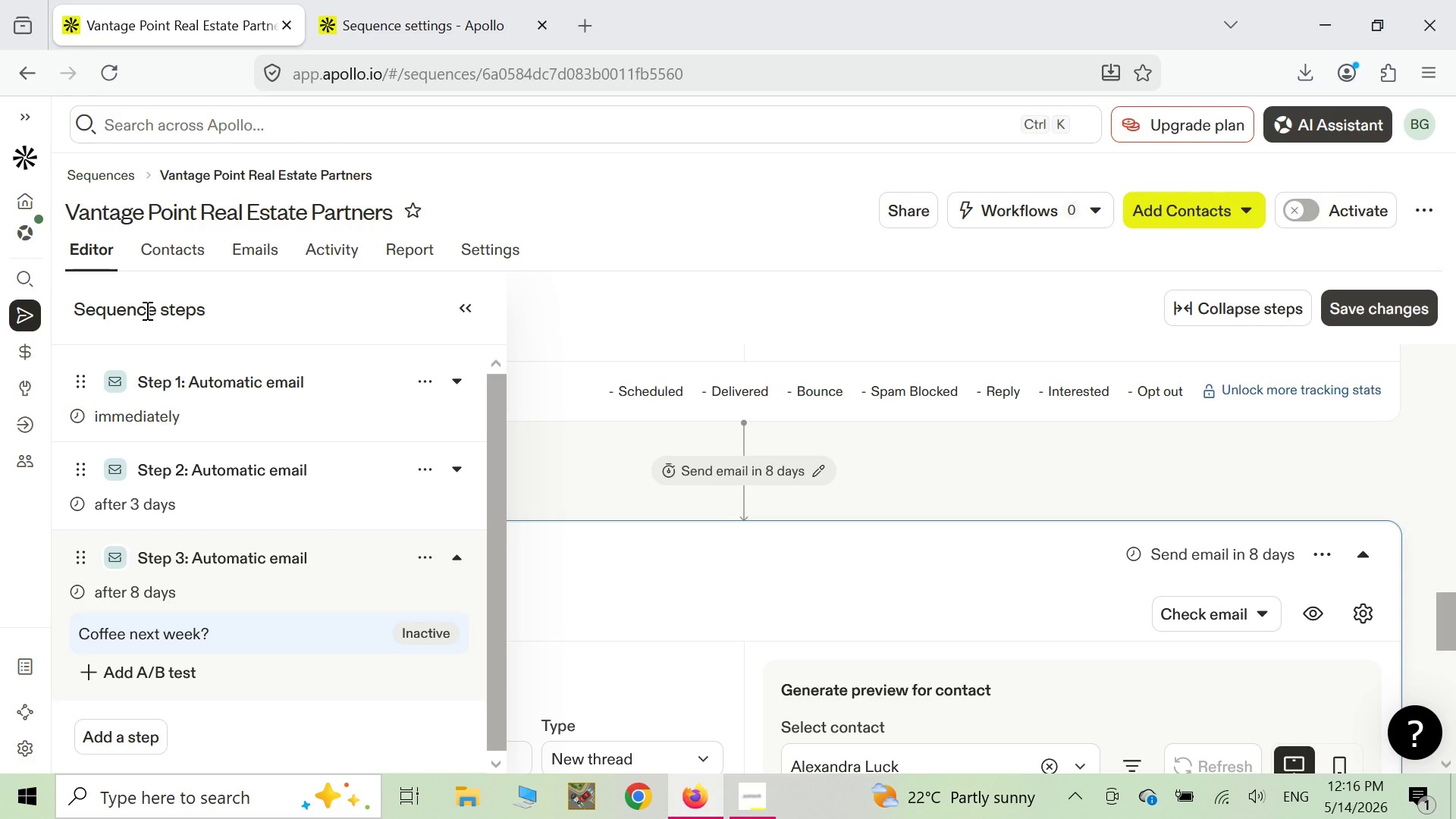 
scroll: coordinate [208, 381], scroll_direction: down, amount: 6.0
 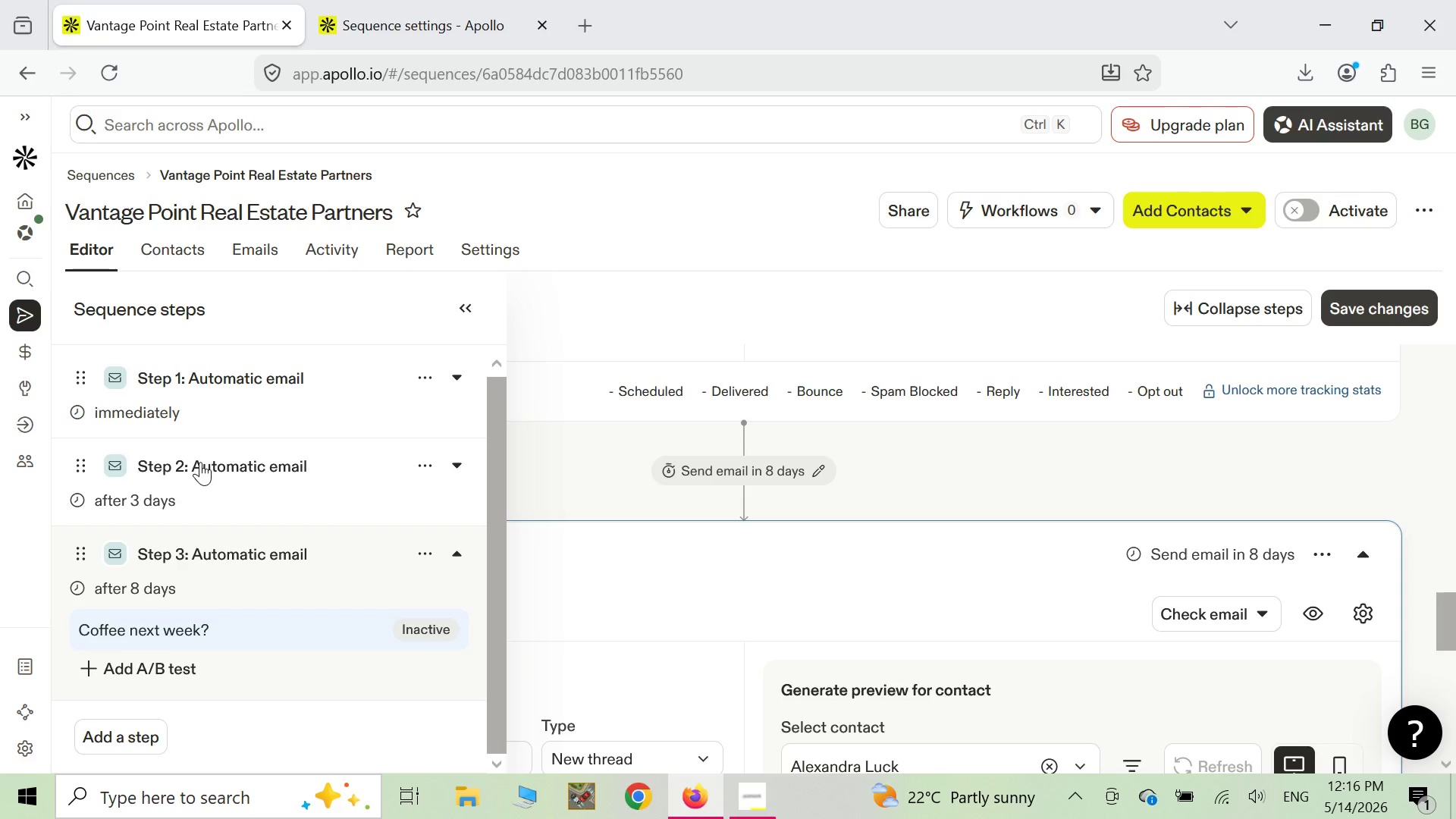 
scroll: coordinate [200, 462], scroll_direction: up, amount: 4.0
 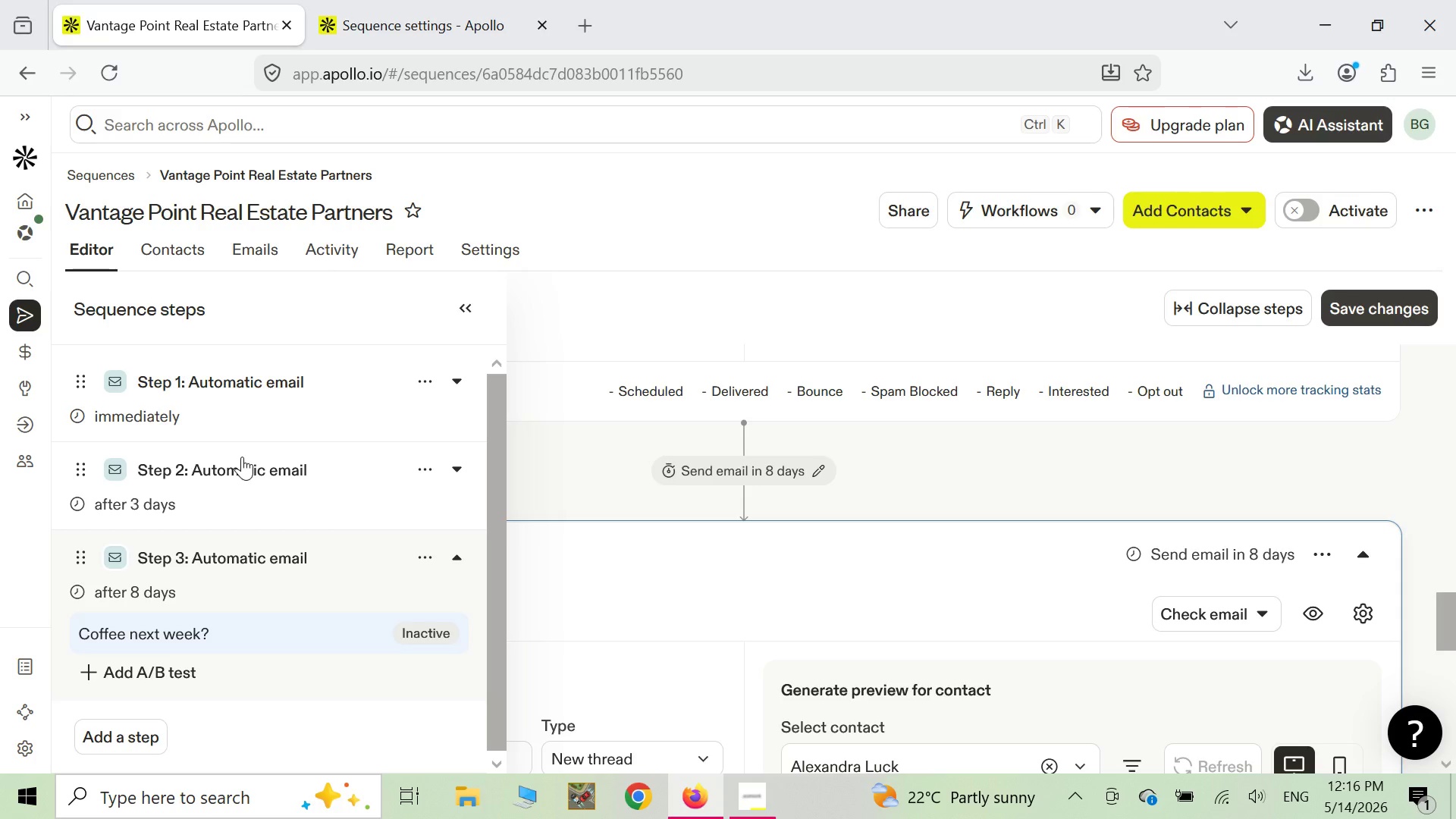 
wait(15.01)
 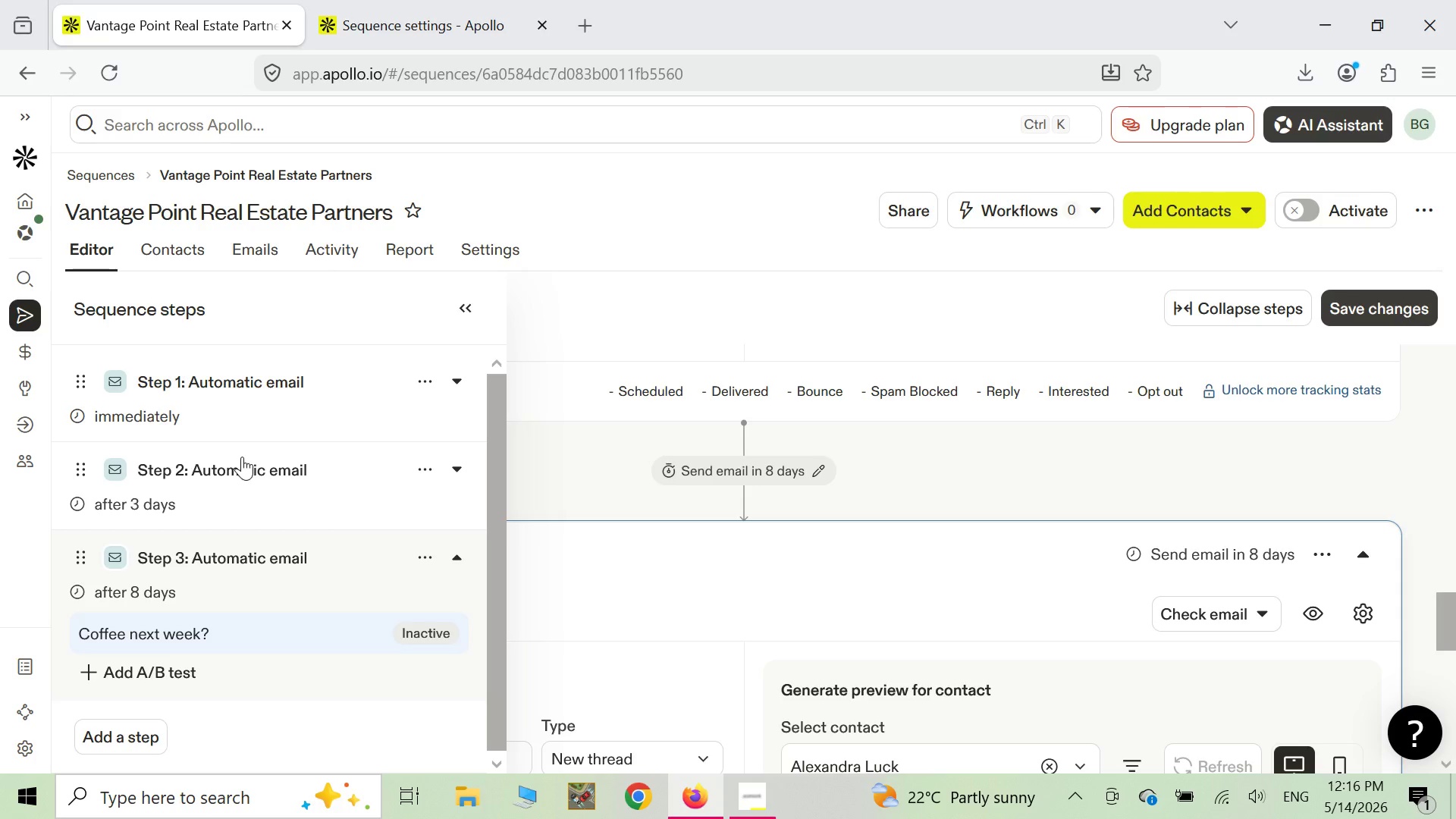 
scroll: coordinate [305, 391], scroll_direction: down, amount: 7.0
 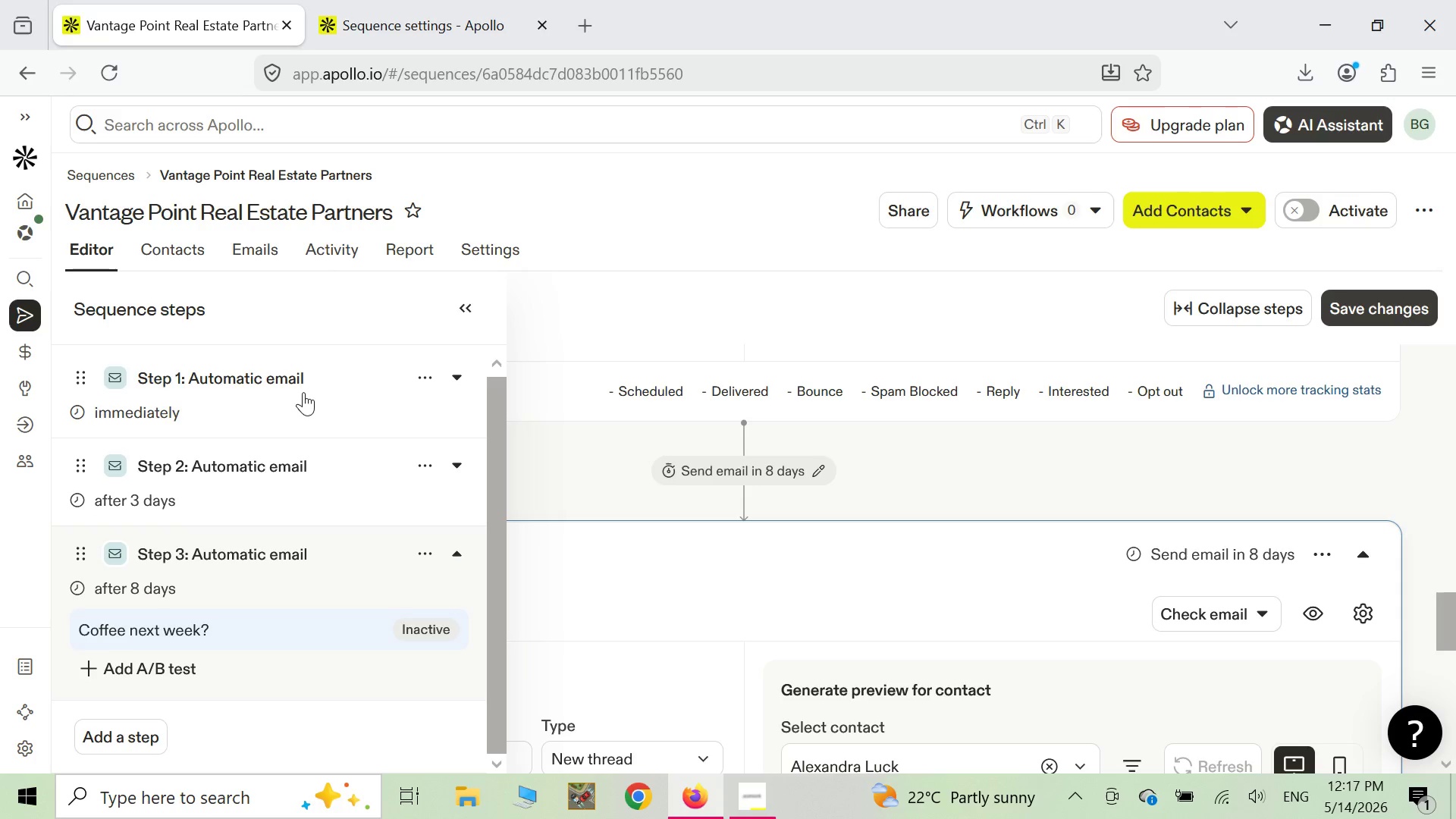 
scroll: coordinate [303, 392], scroll_direction: up, amount: 5.0
 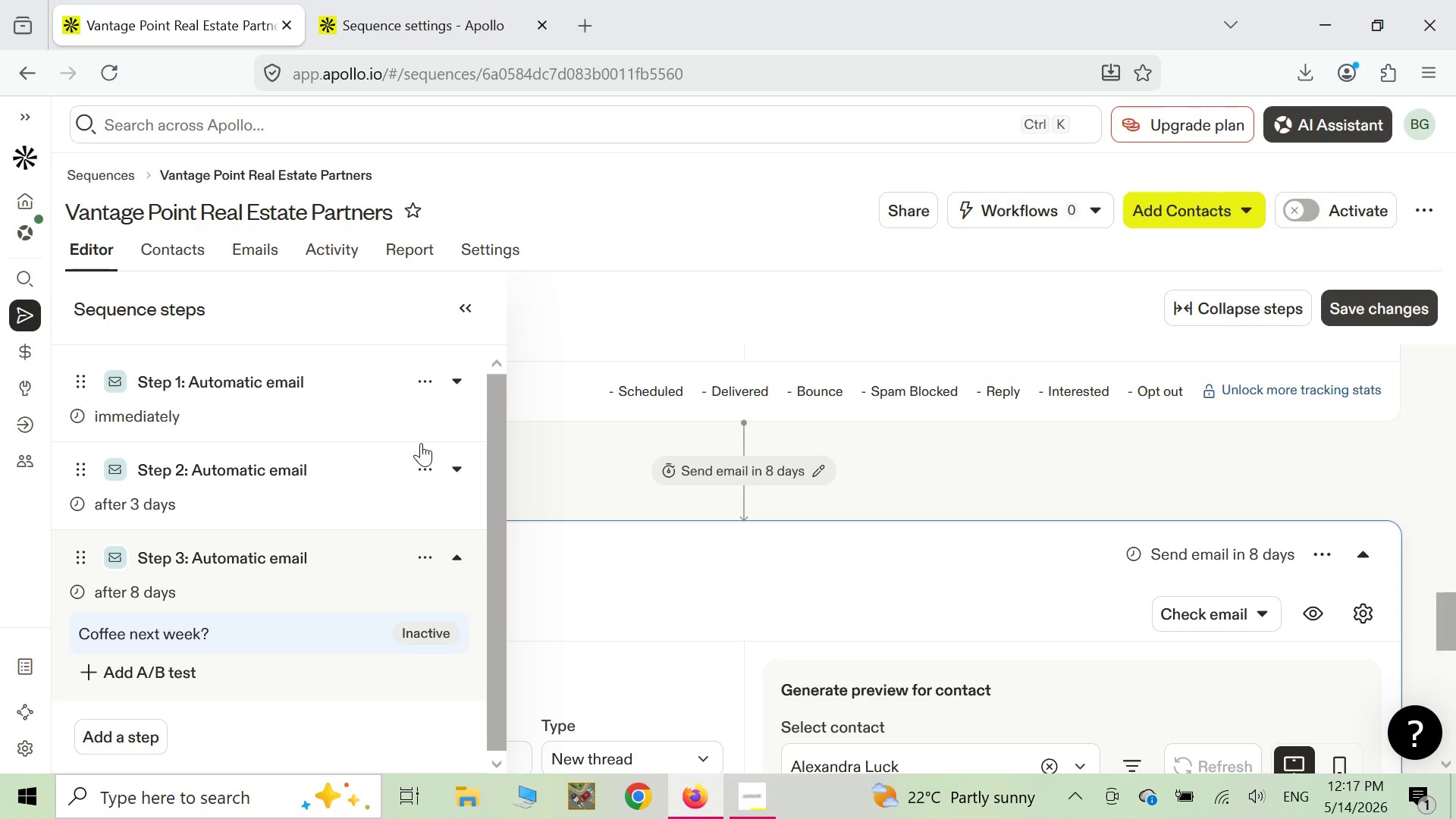 
scroll: coordinate [836, 212], scroll_direction: down, amount: 7.0
 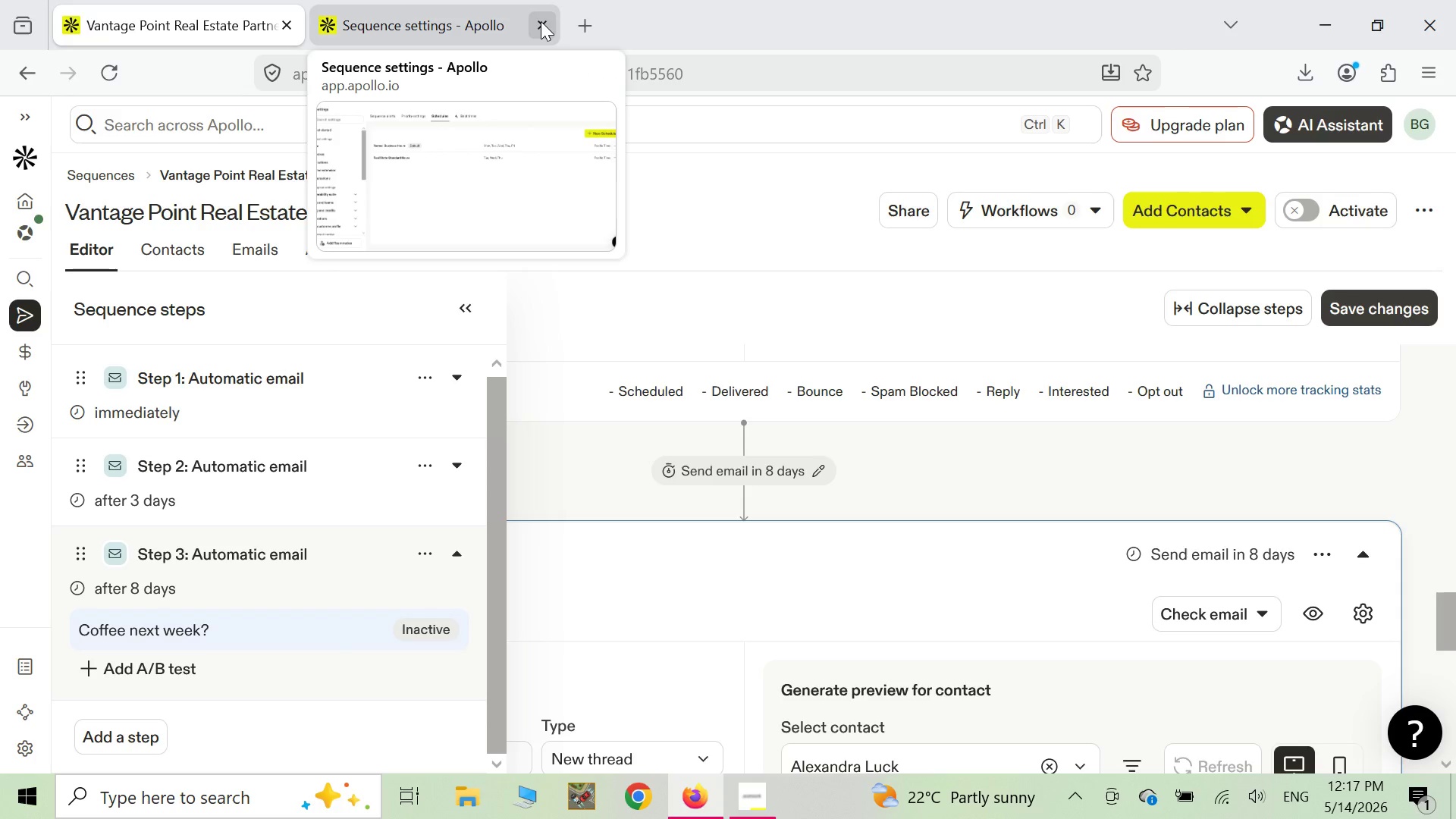 
wait(8.05)
 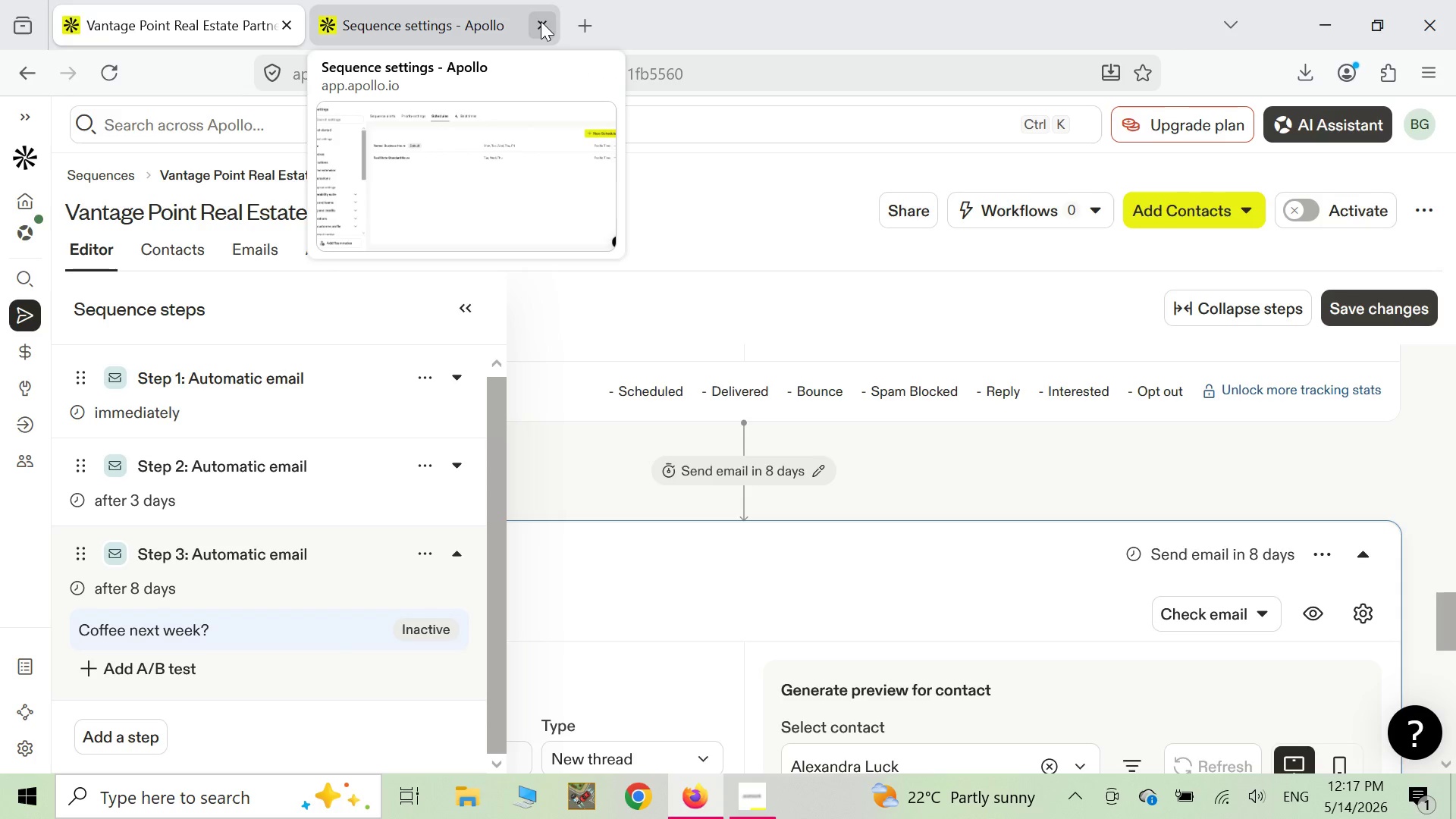 
left_click([541, 21])
 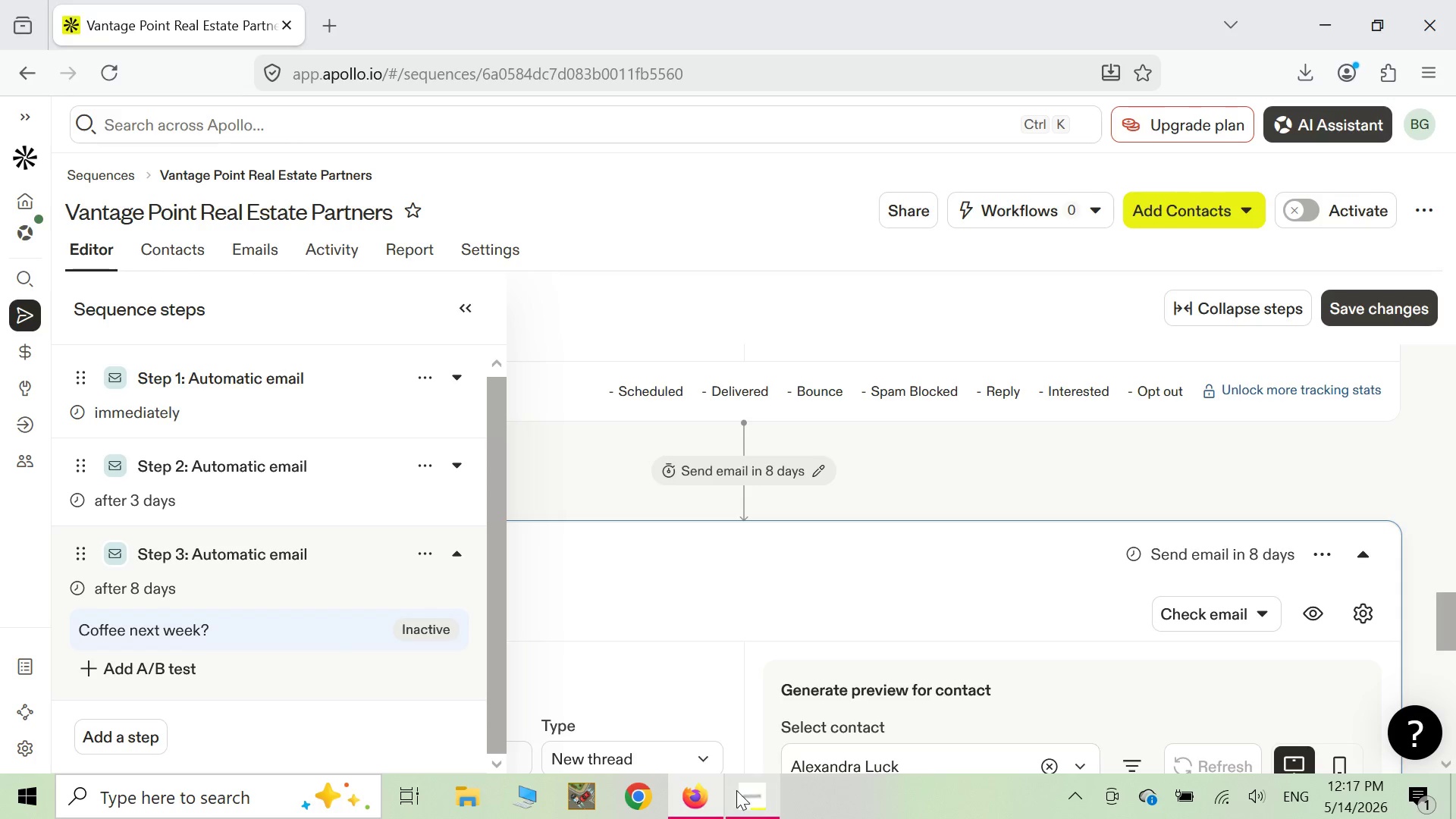 
left_click([734, 794])